 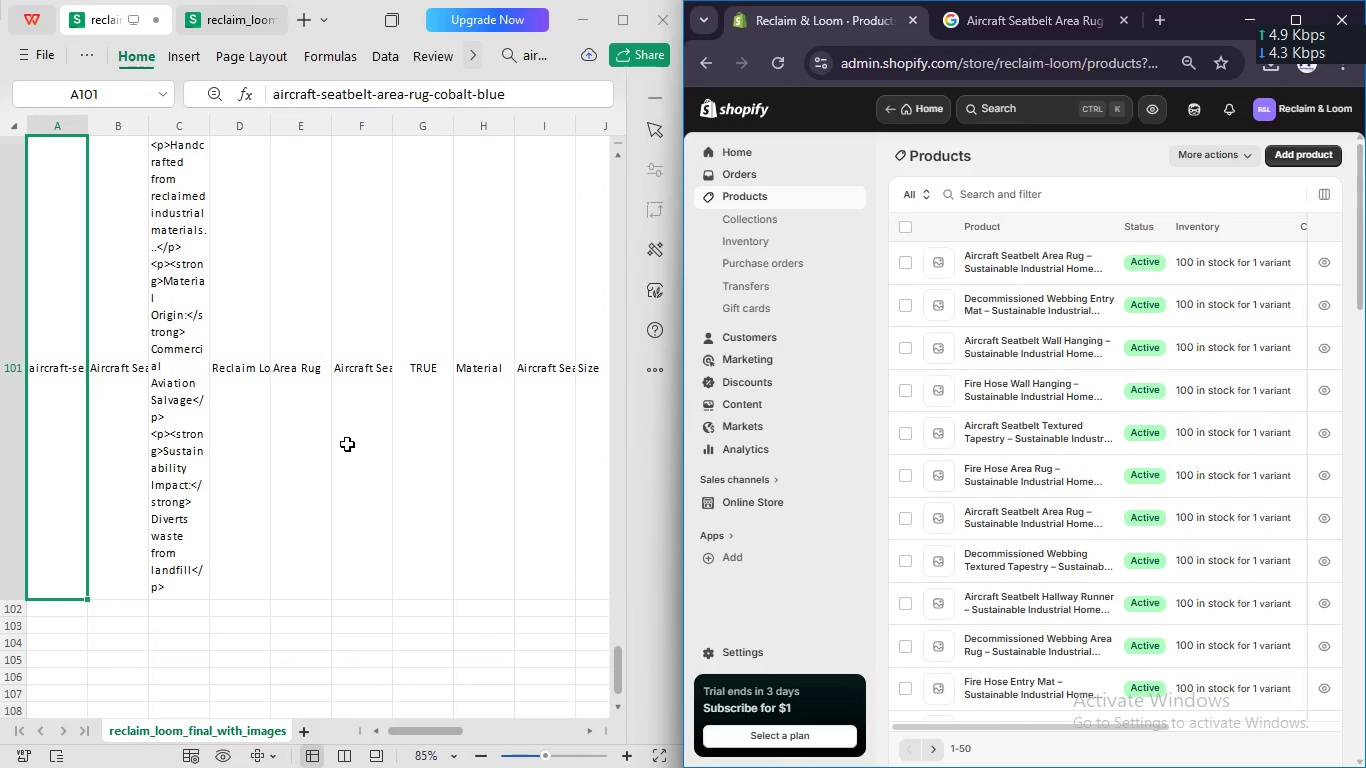 
left_click([1042, 255])
 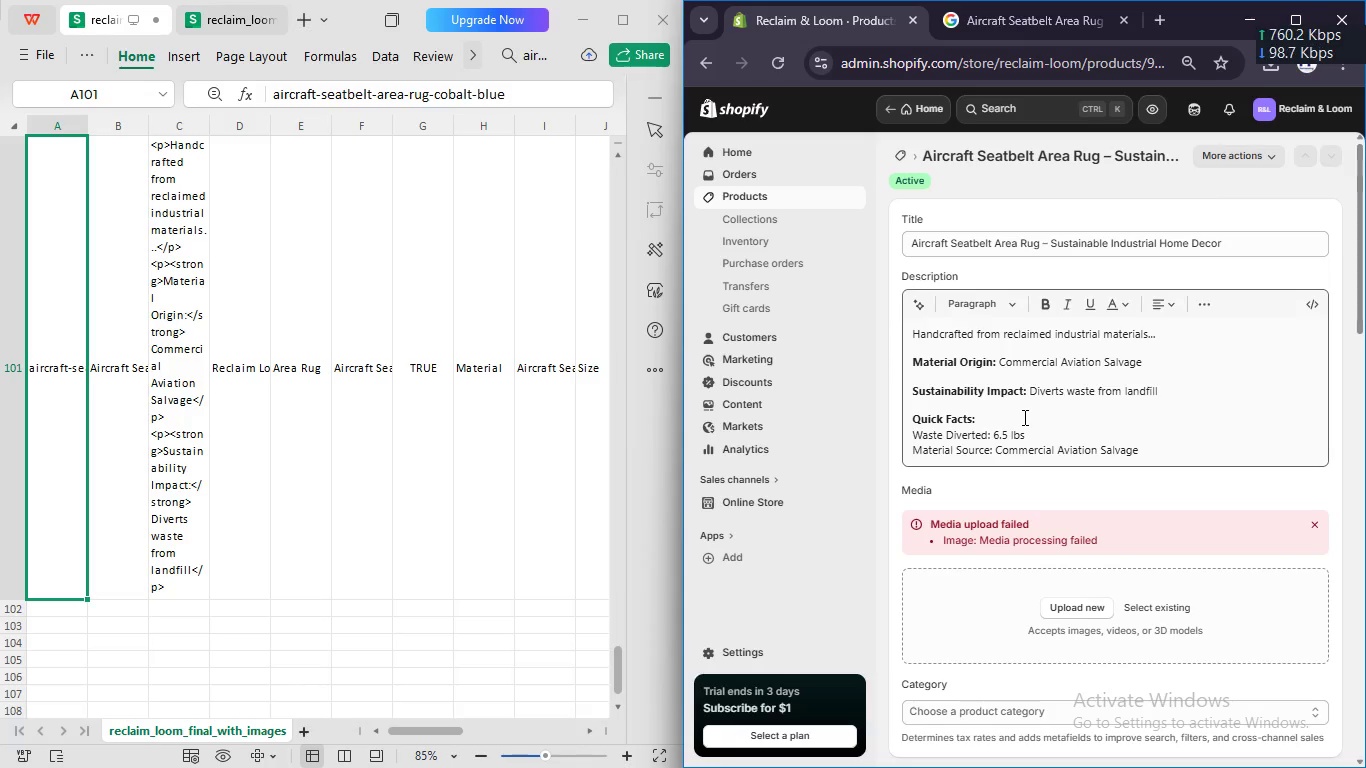 
left_click([1063, 604])
 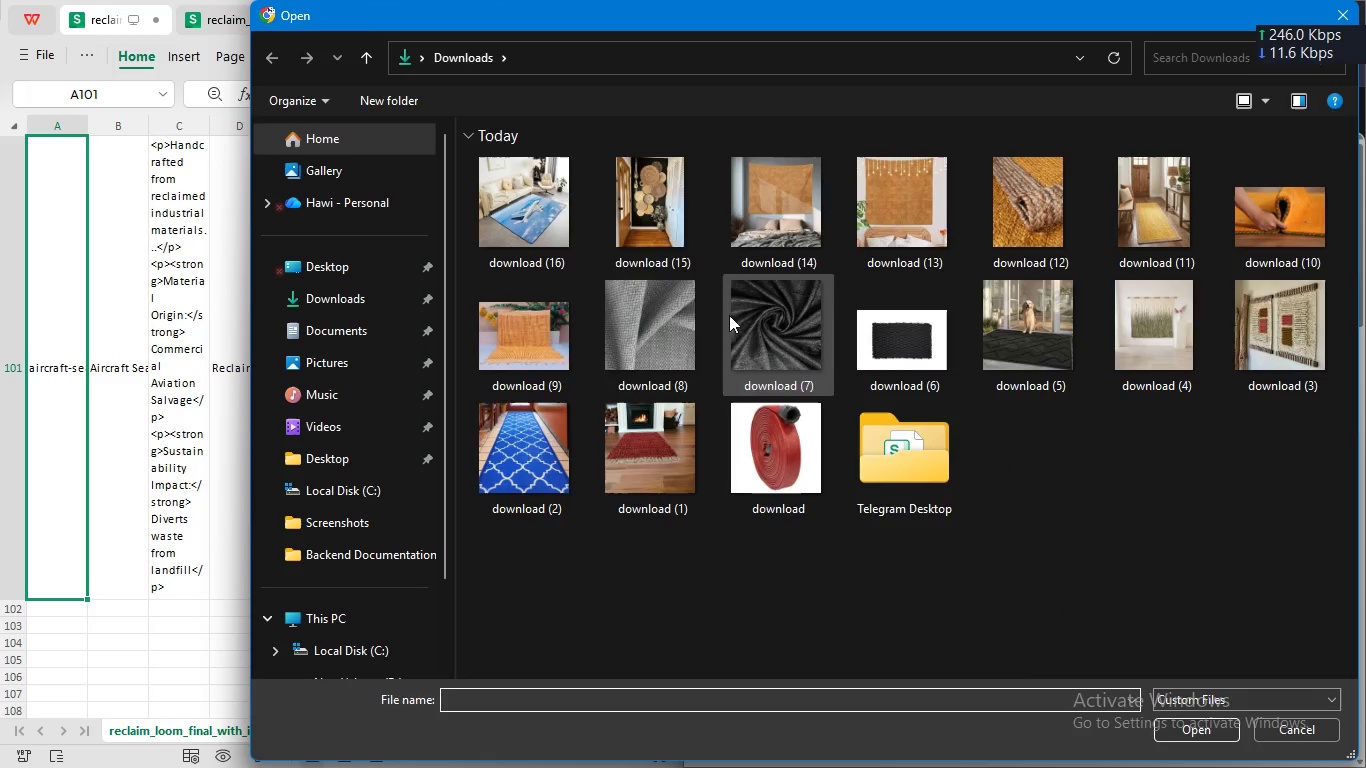 
left_click([567, 251])
 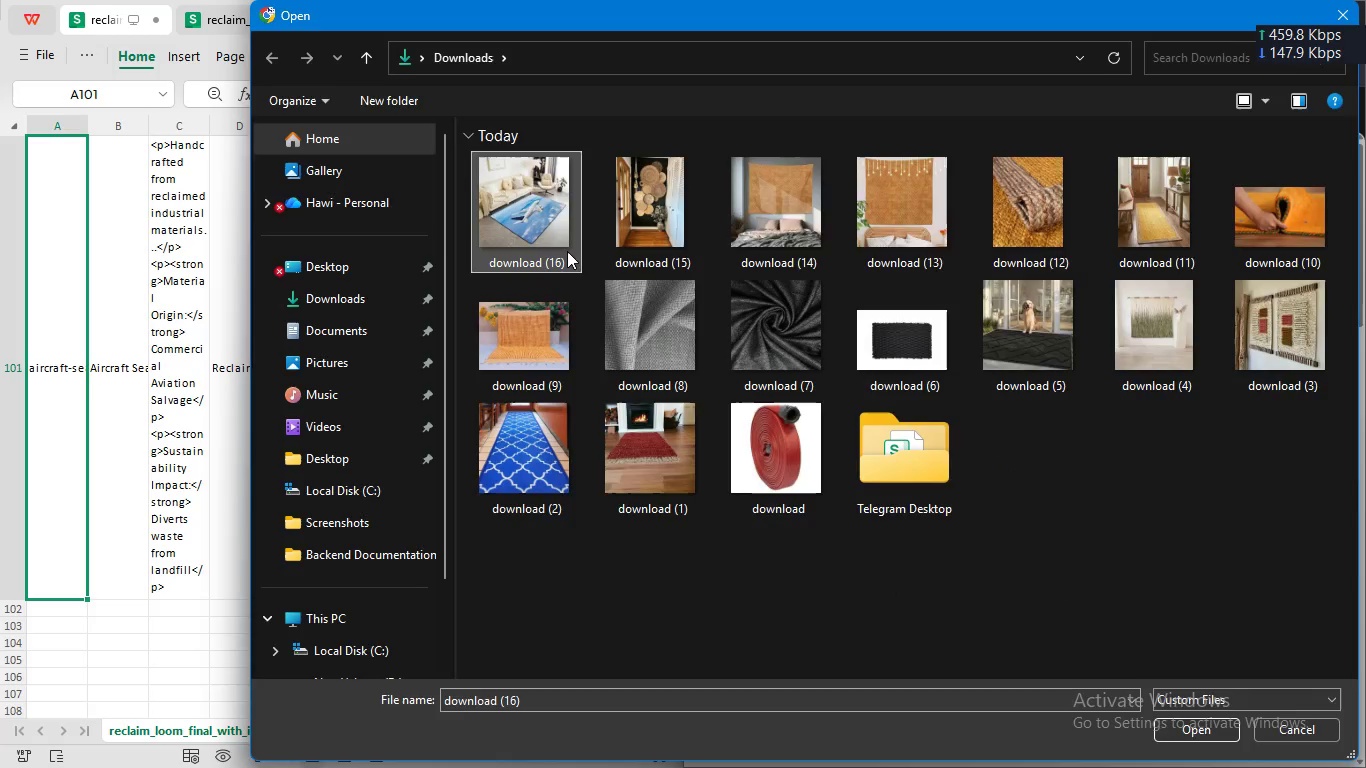 
key(Enter)
 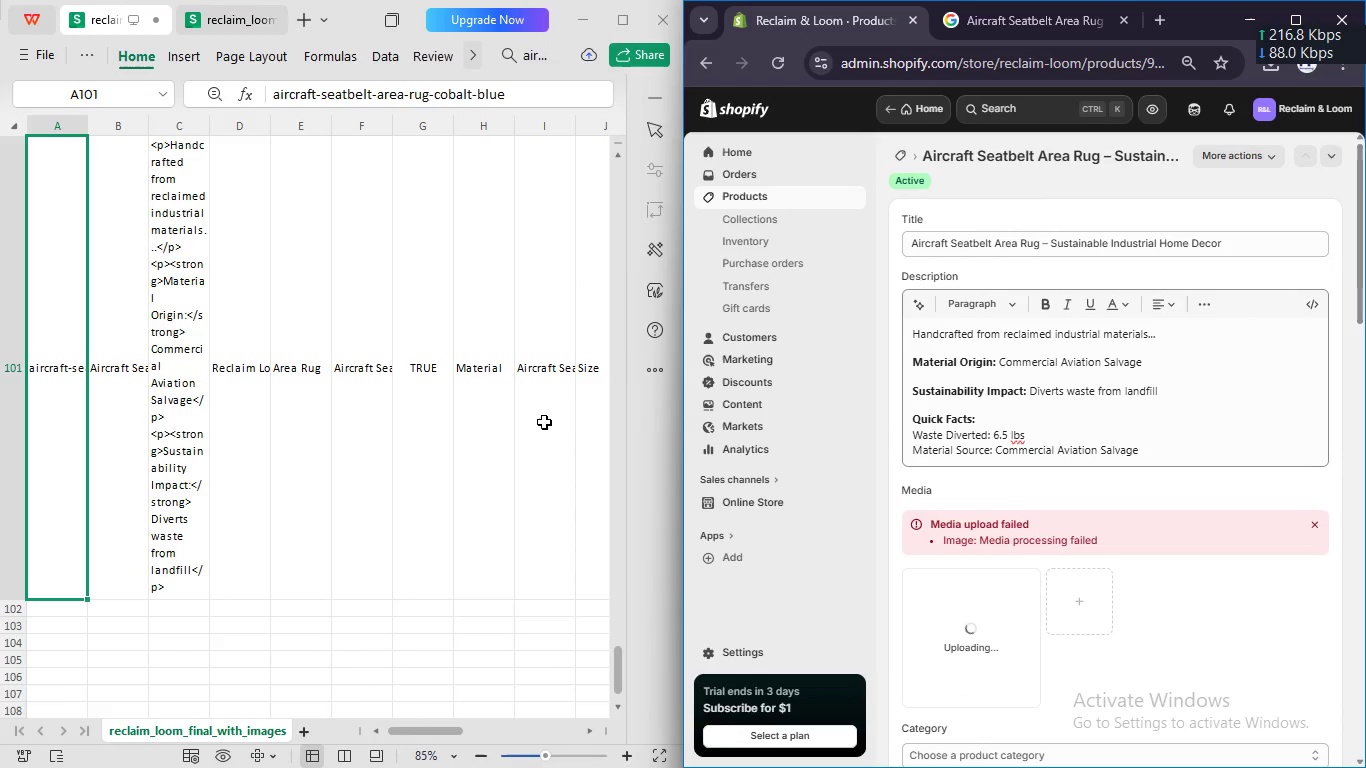 
scroll: coordinate [542, 421], scroll_direction: up, amount: 1.0
 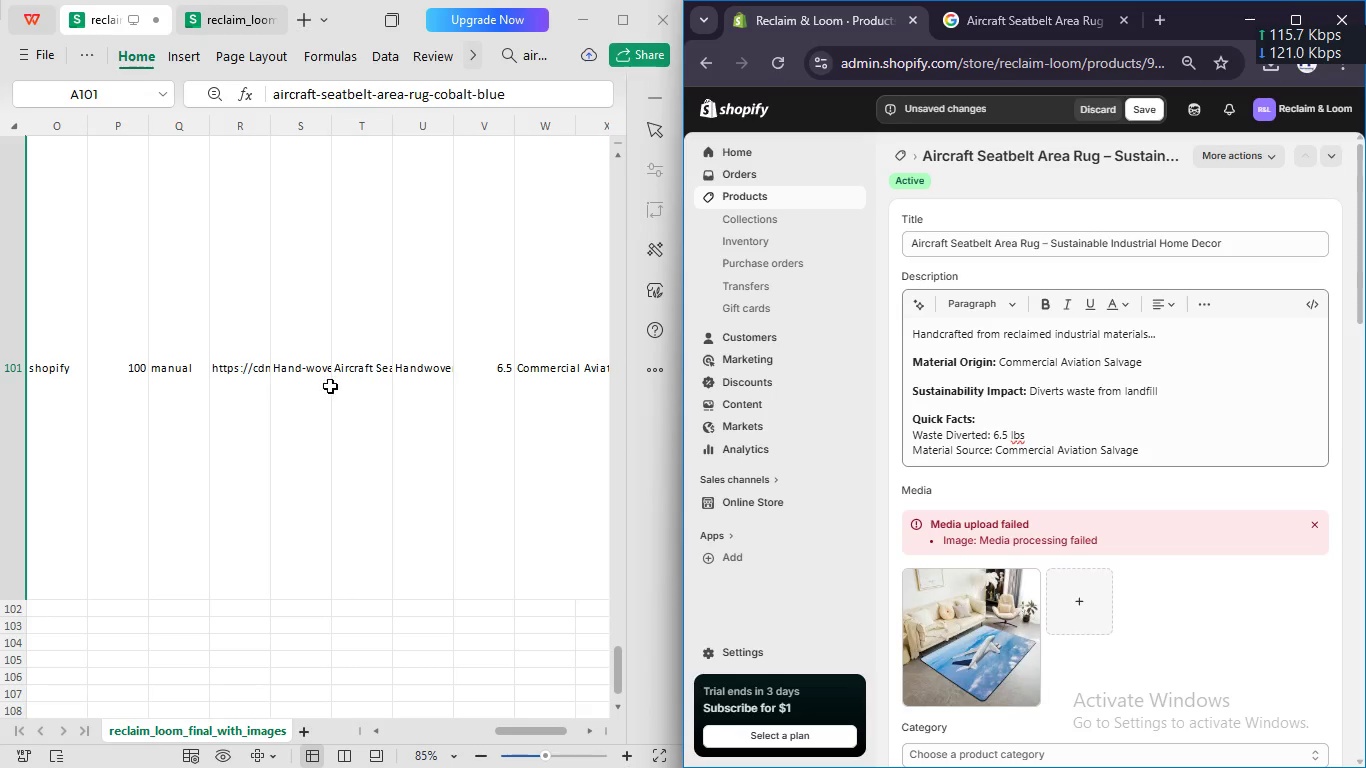 
left_click([305, 384])
 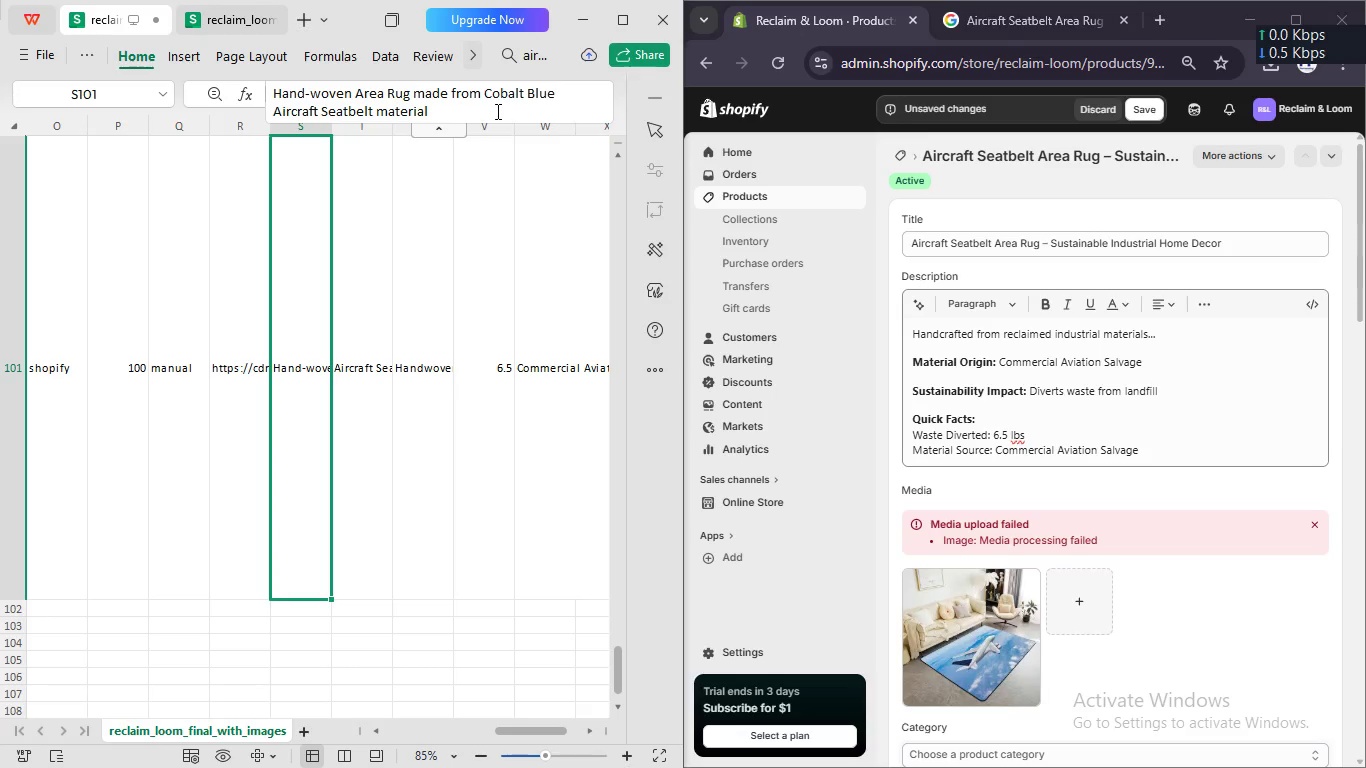 
left_click([294, 326])
 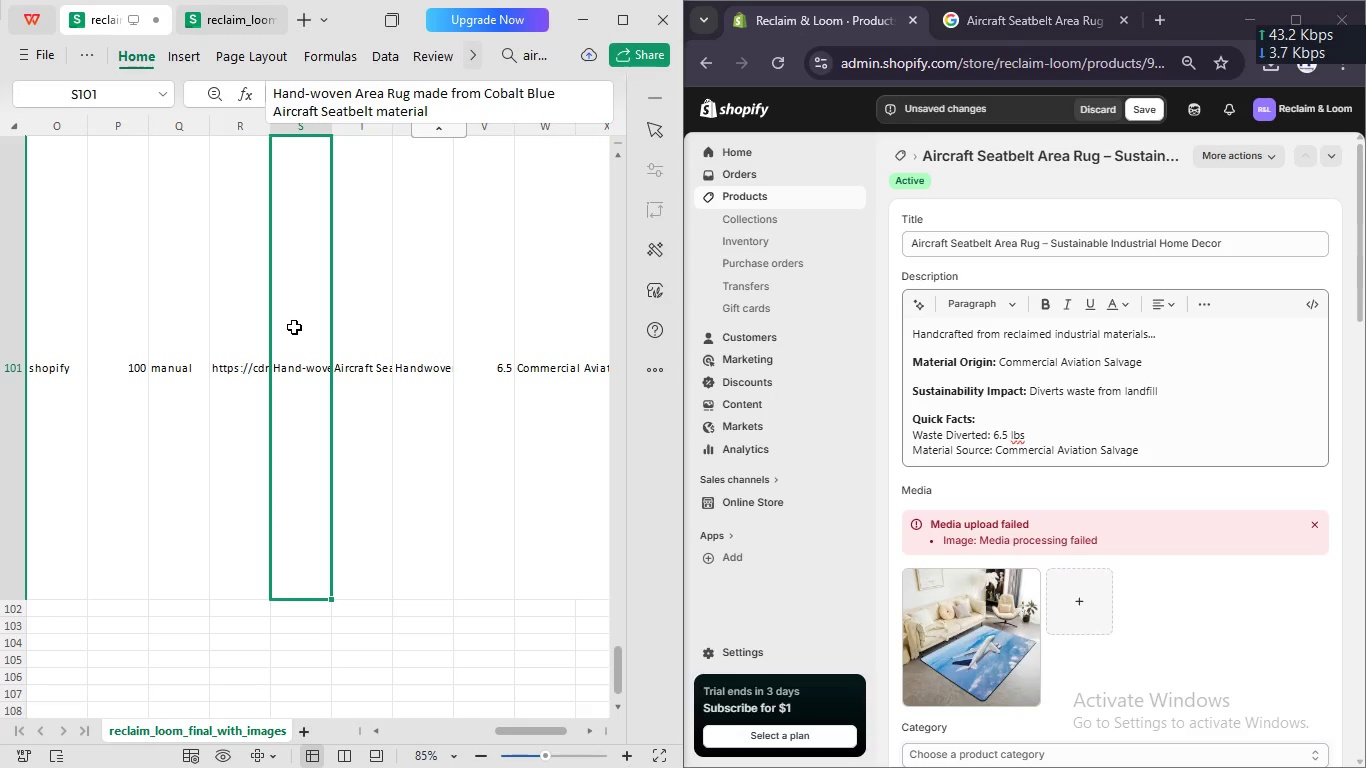 
double_click([294, 326])
 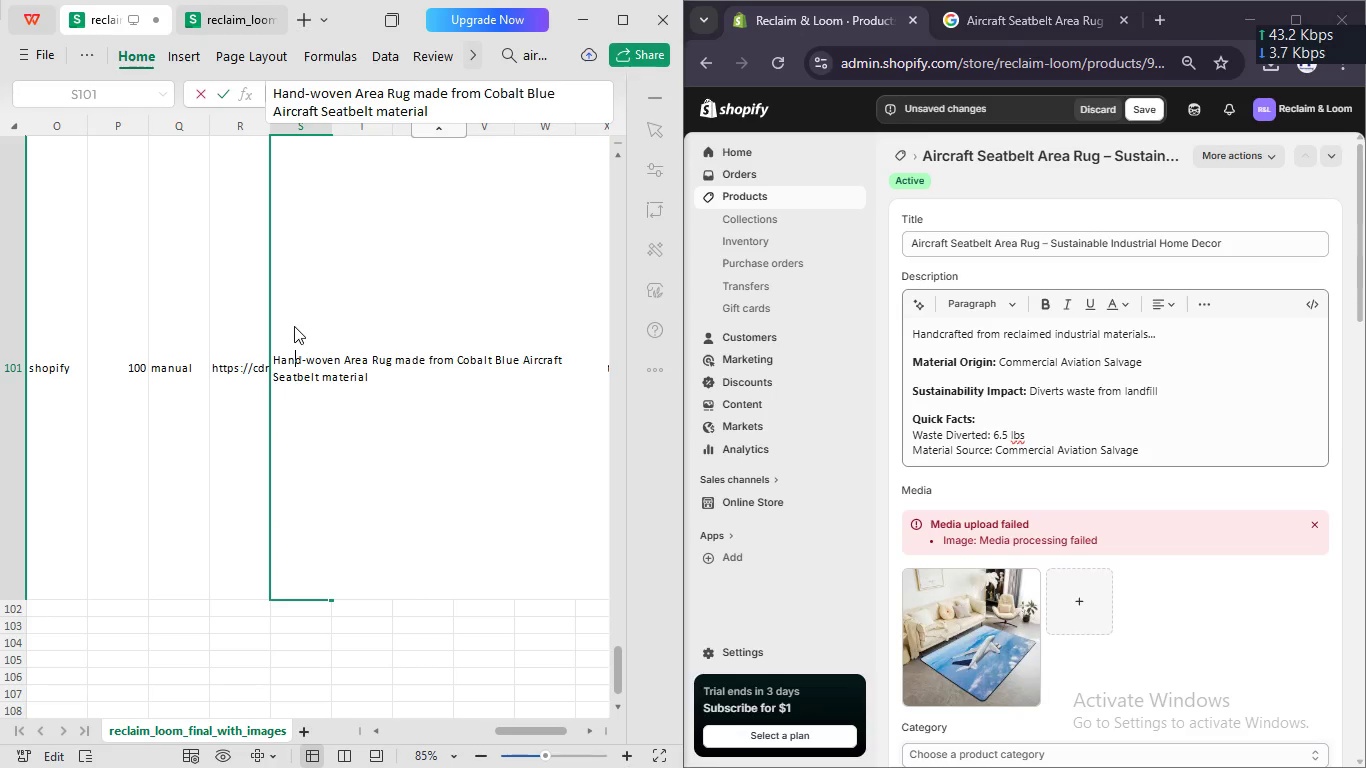 
key(Control+A)
 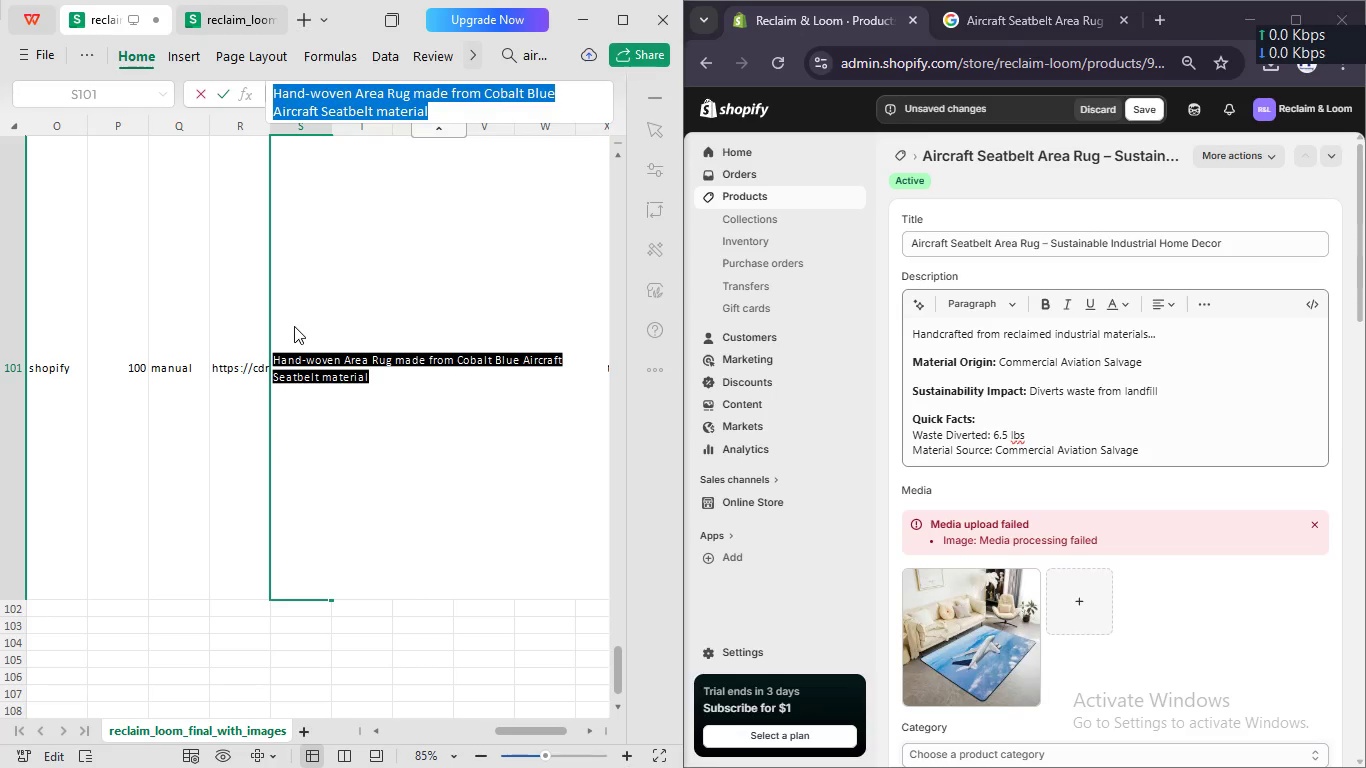 
key(Control+C)
 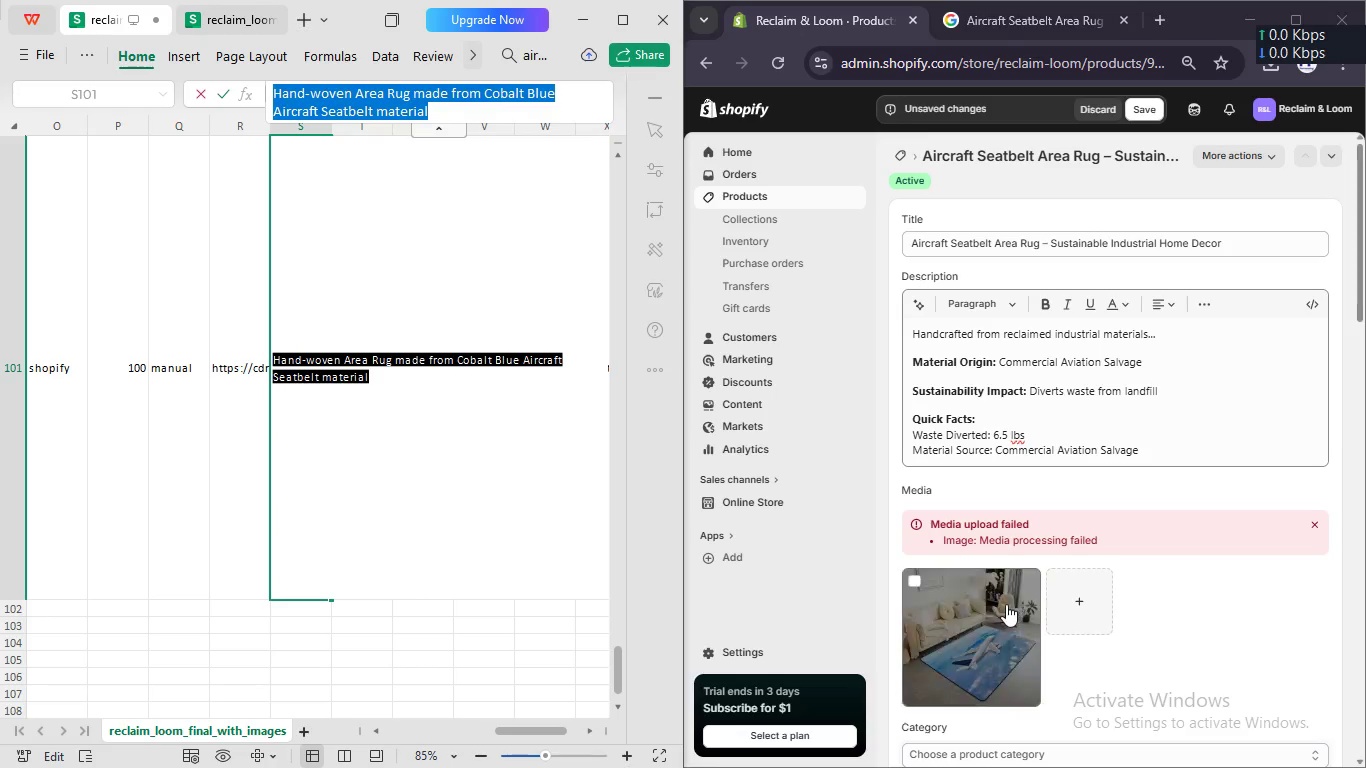 
left_click([991, 611])
 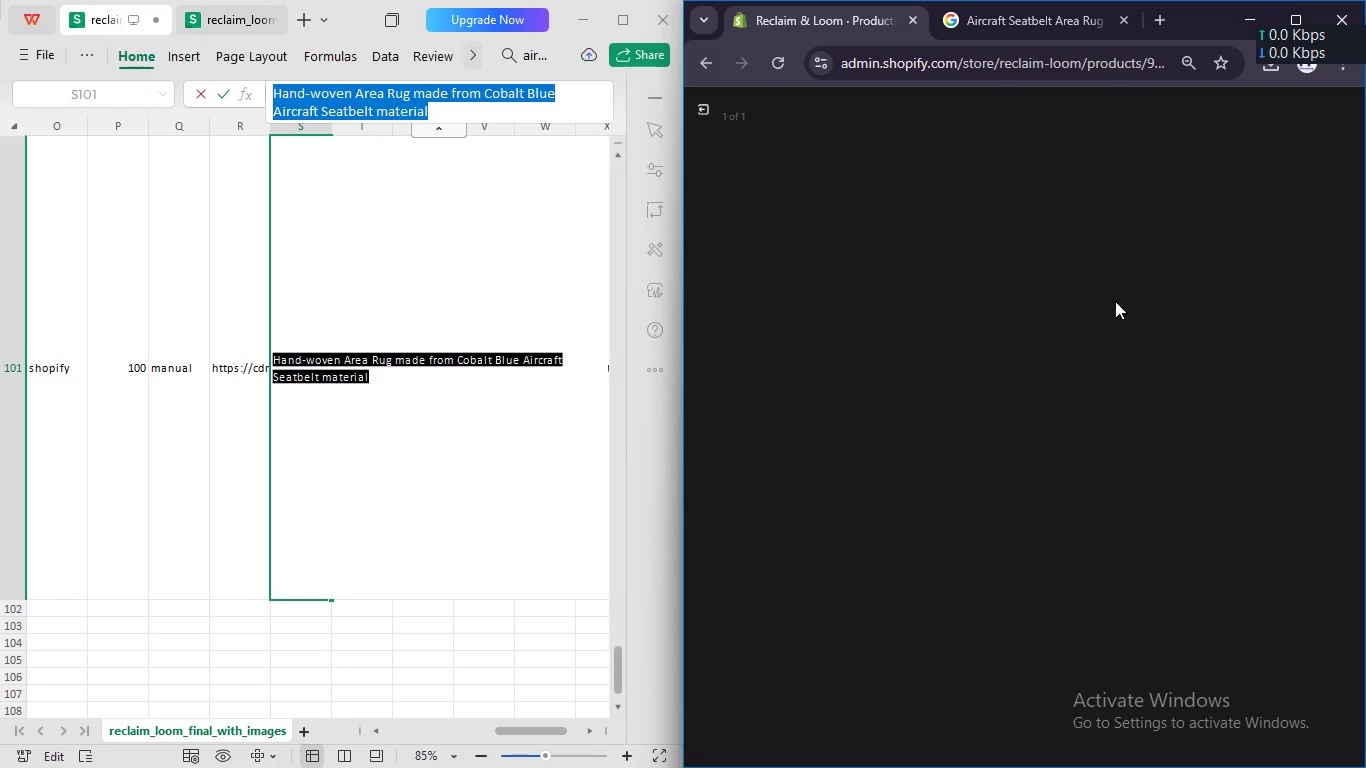 
mouse_move([1170, 240])
 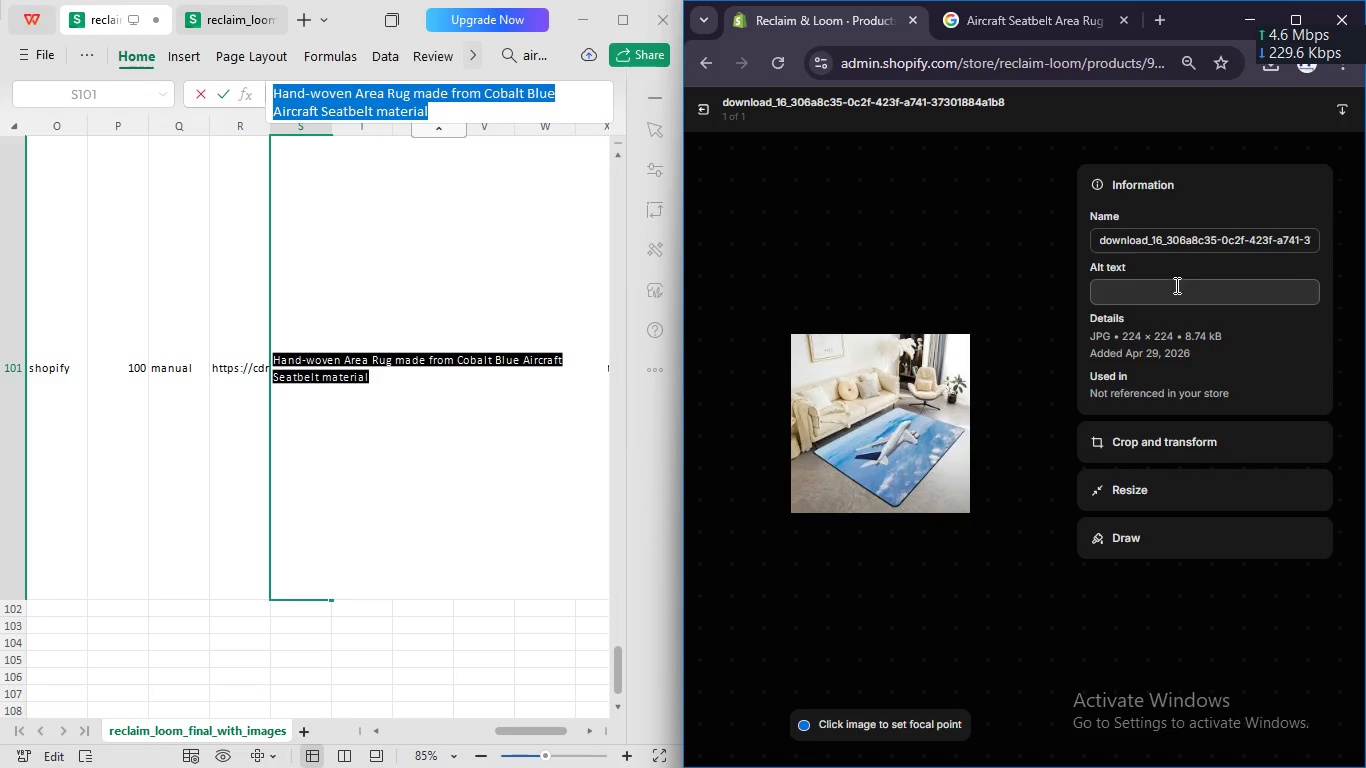 
left_click([1175, 285])
 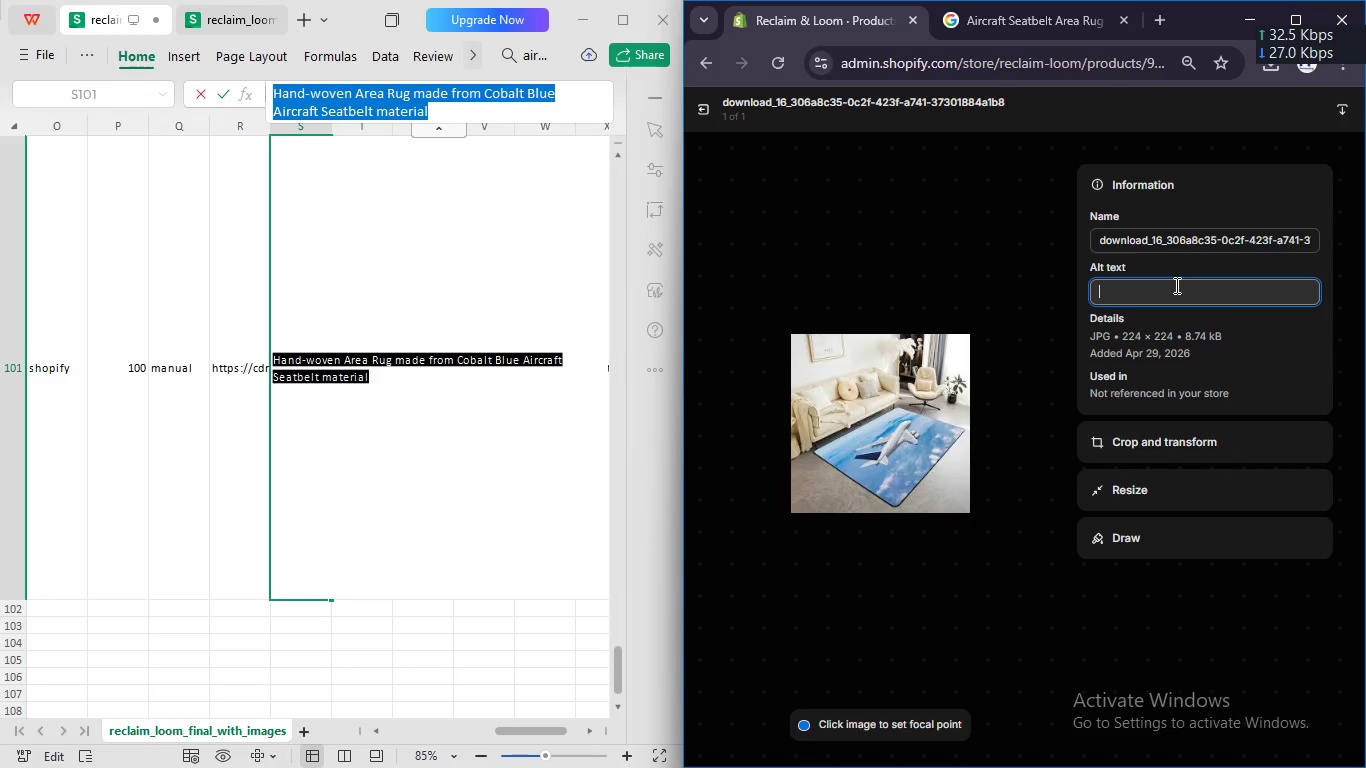 
key(Control+V)
 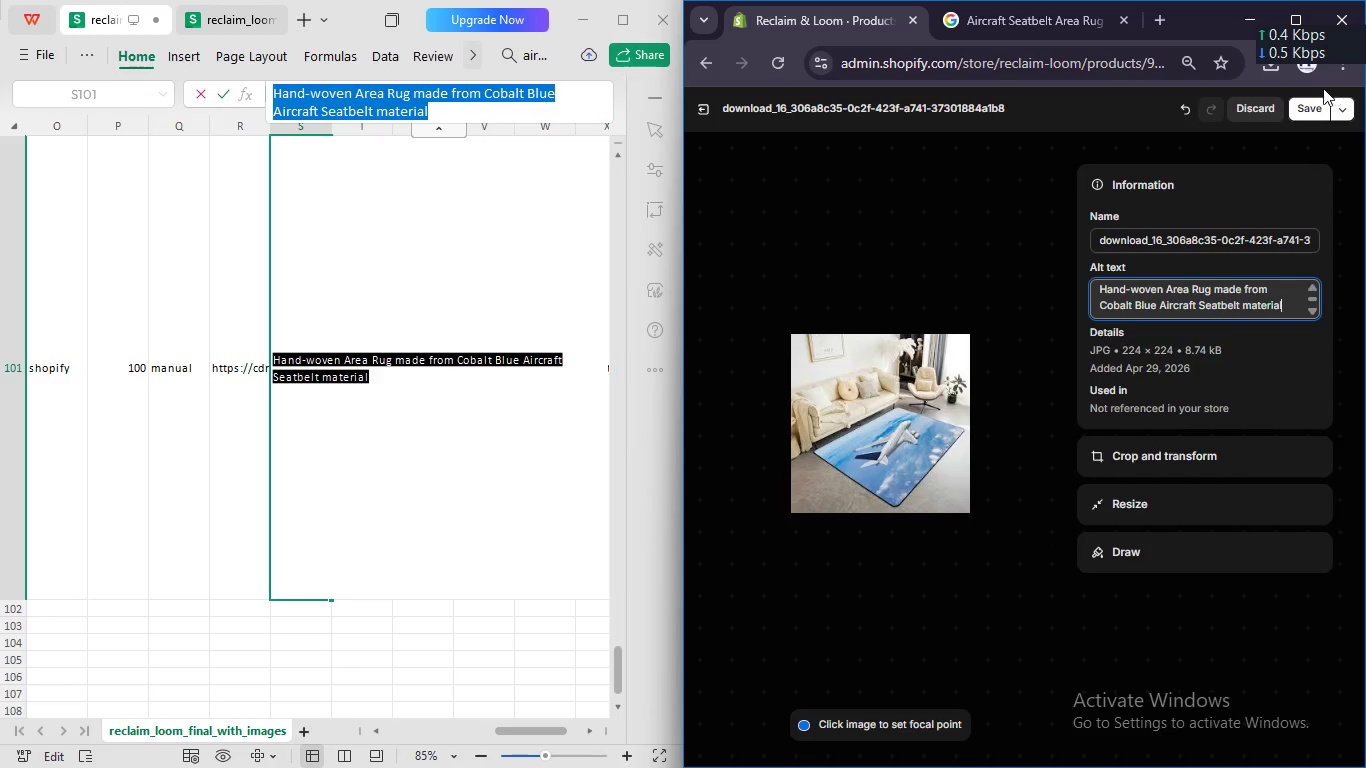 
left_click([1309, 104])
 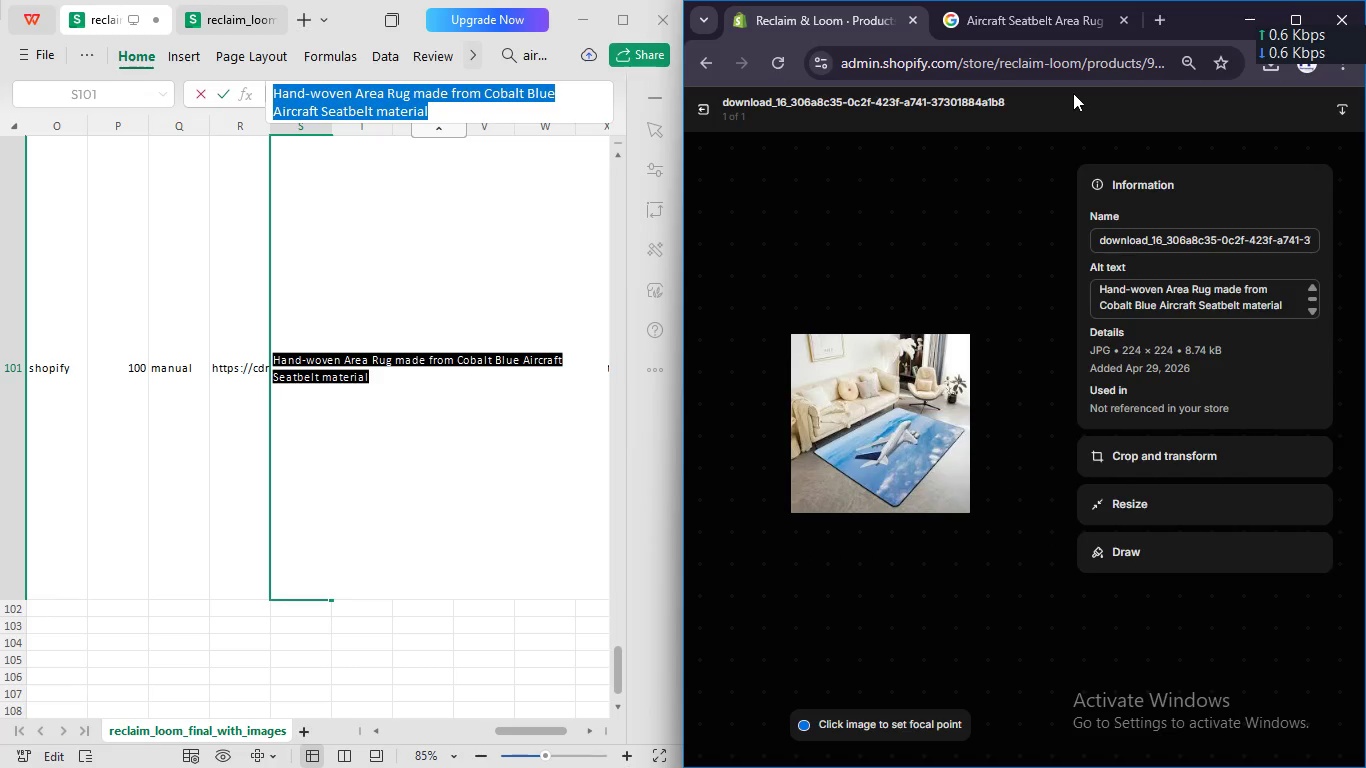 
wait(7.17)
 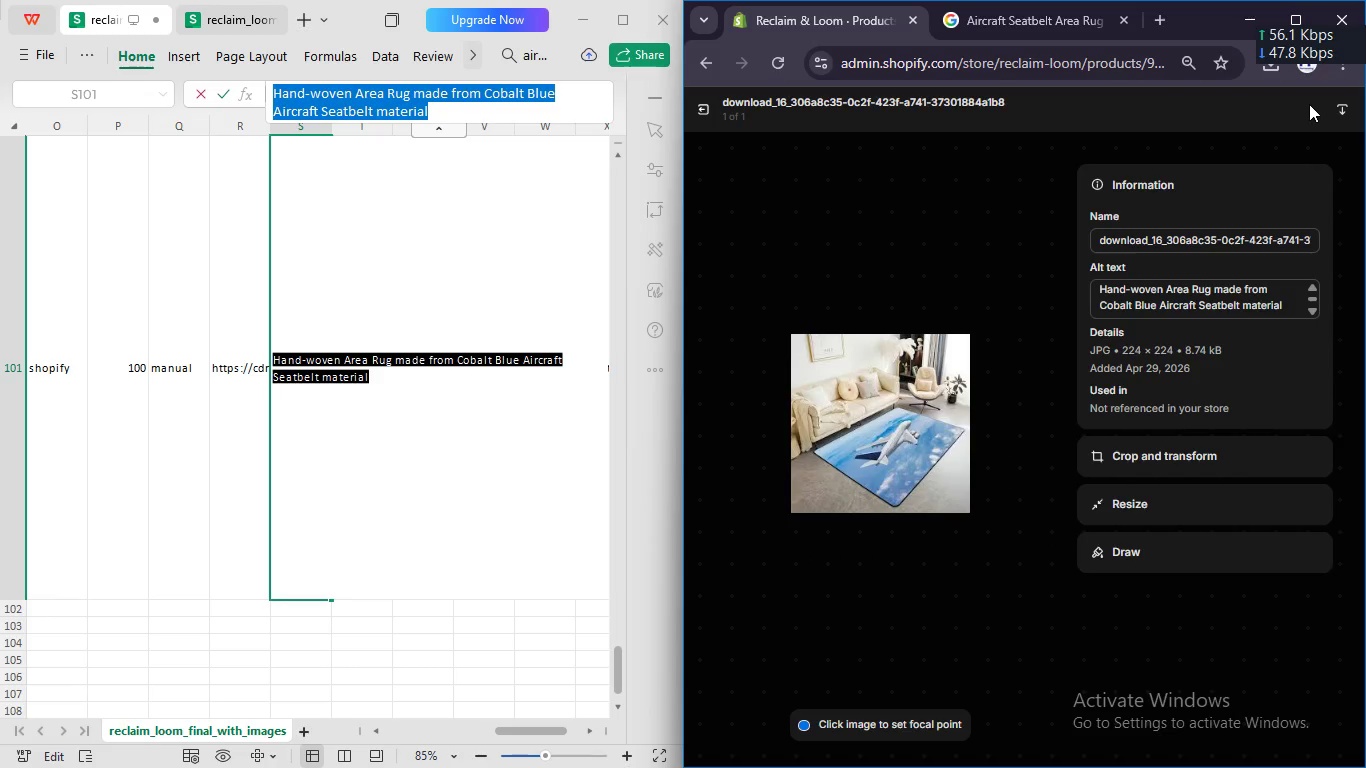 
left_click([708, 104])
 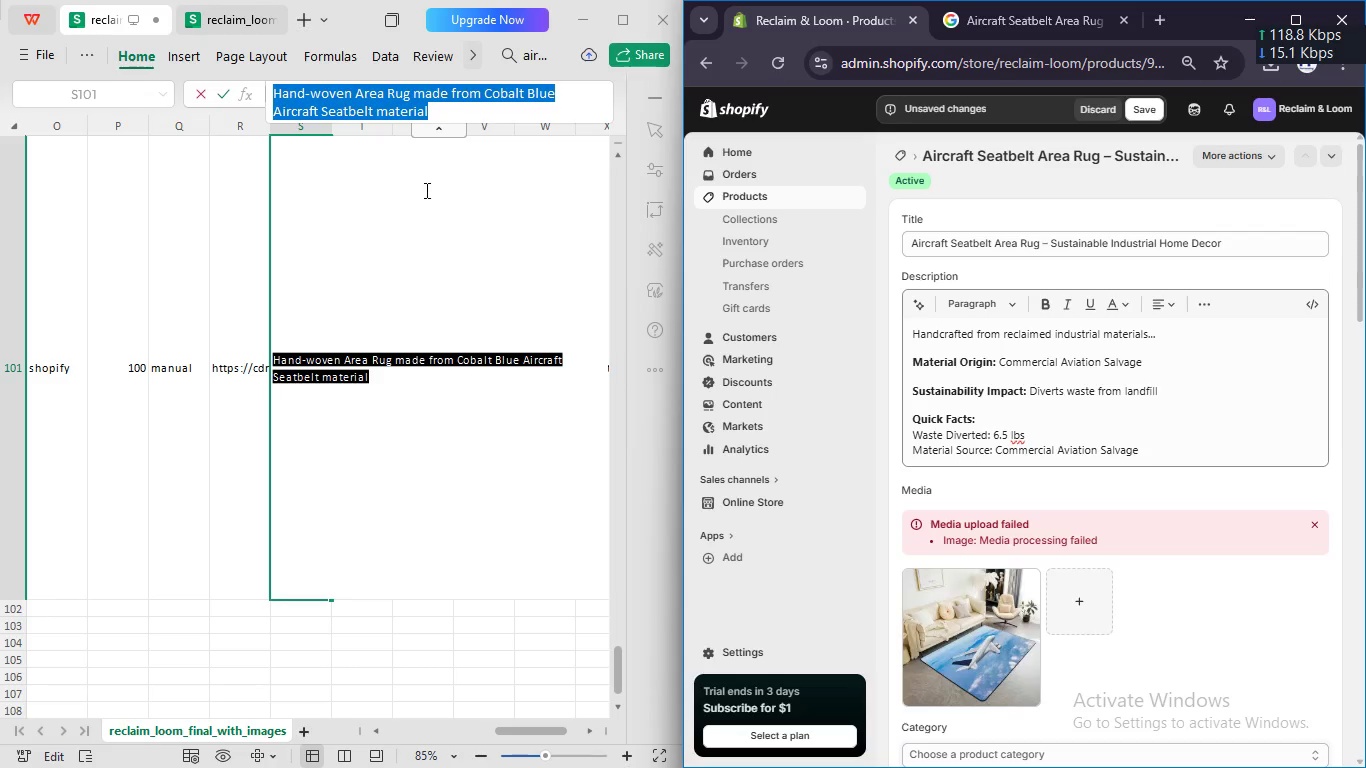 
left_click([424, 190])
 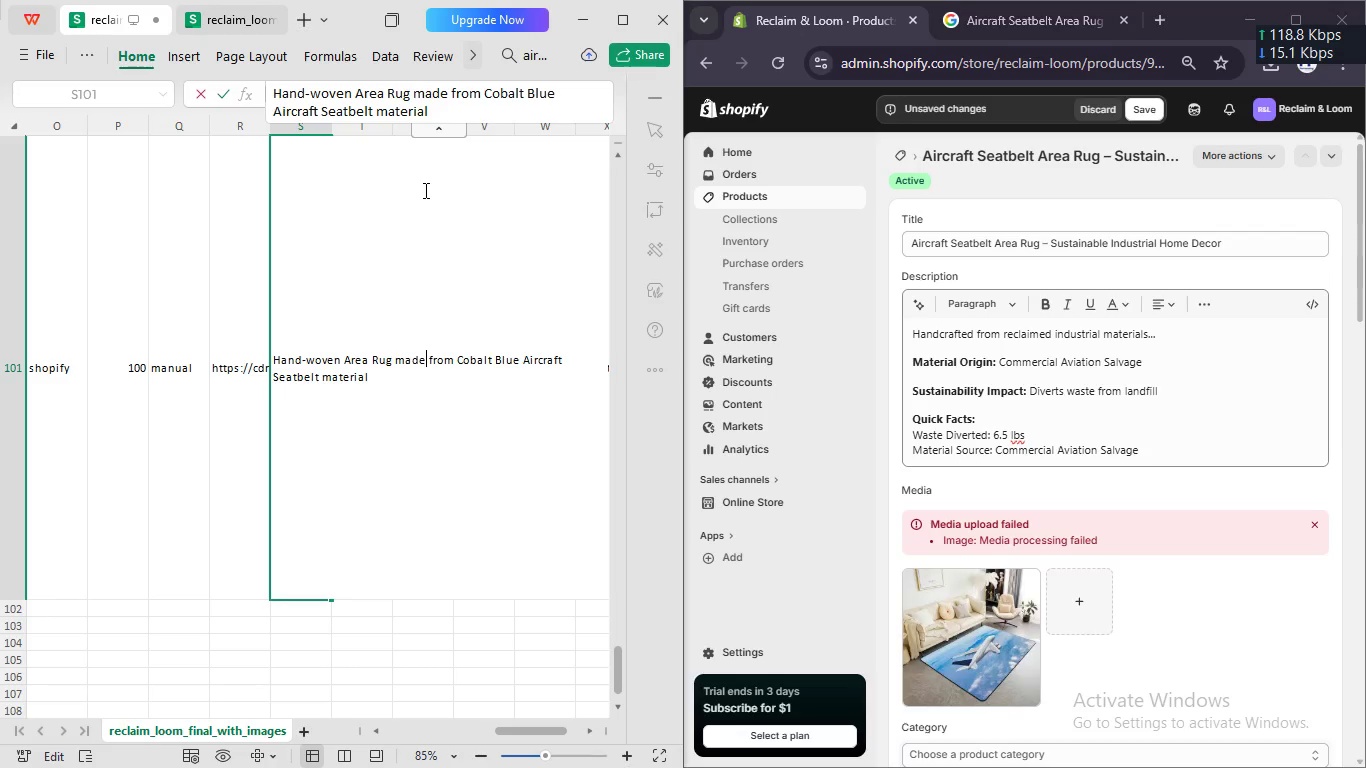 
key(ArrowUp)
 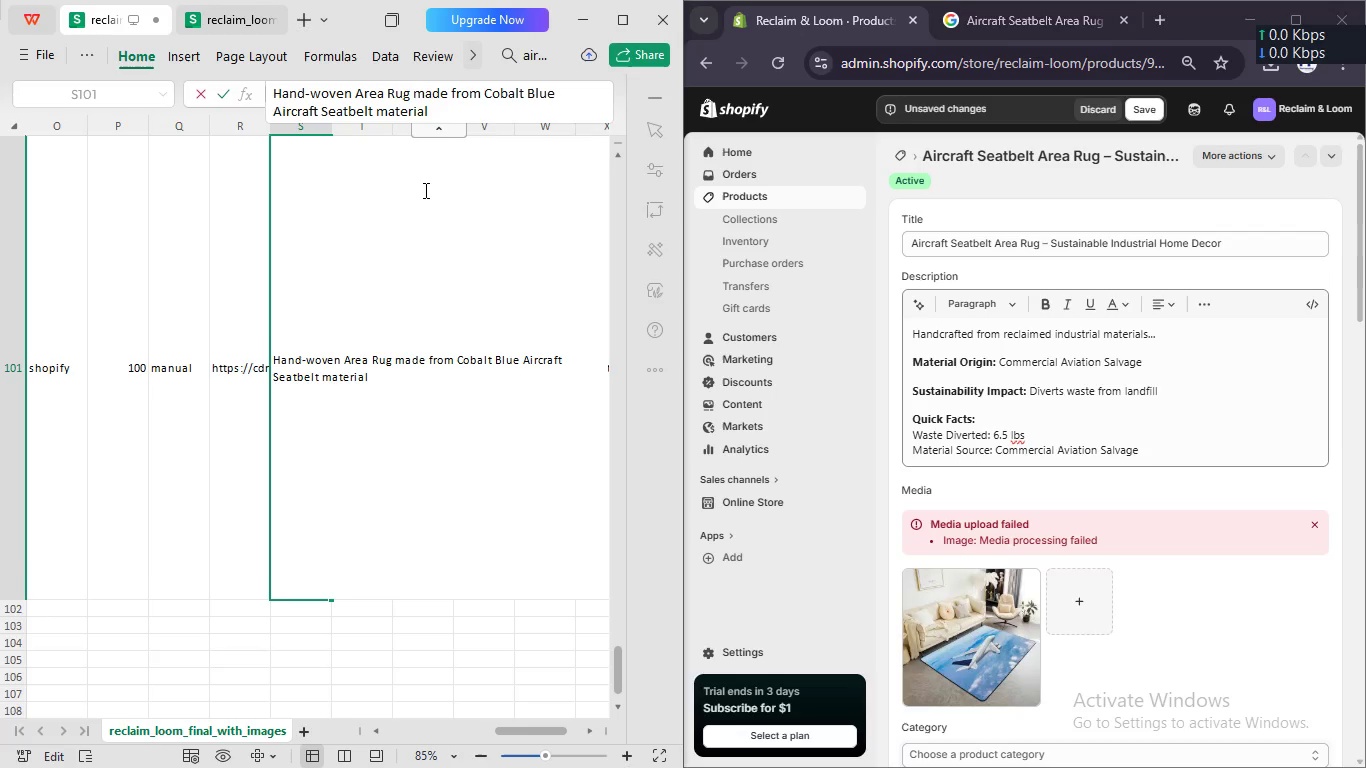 
scroll: coordinate [424, 190], scroll_direction: up, amount: 1.0
 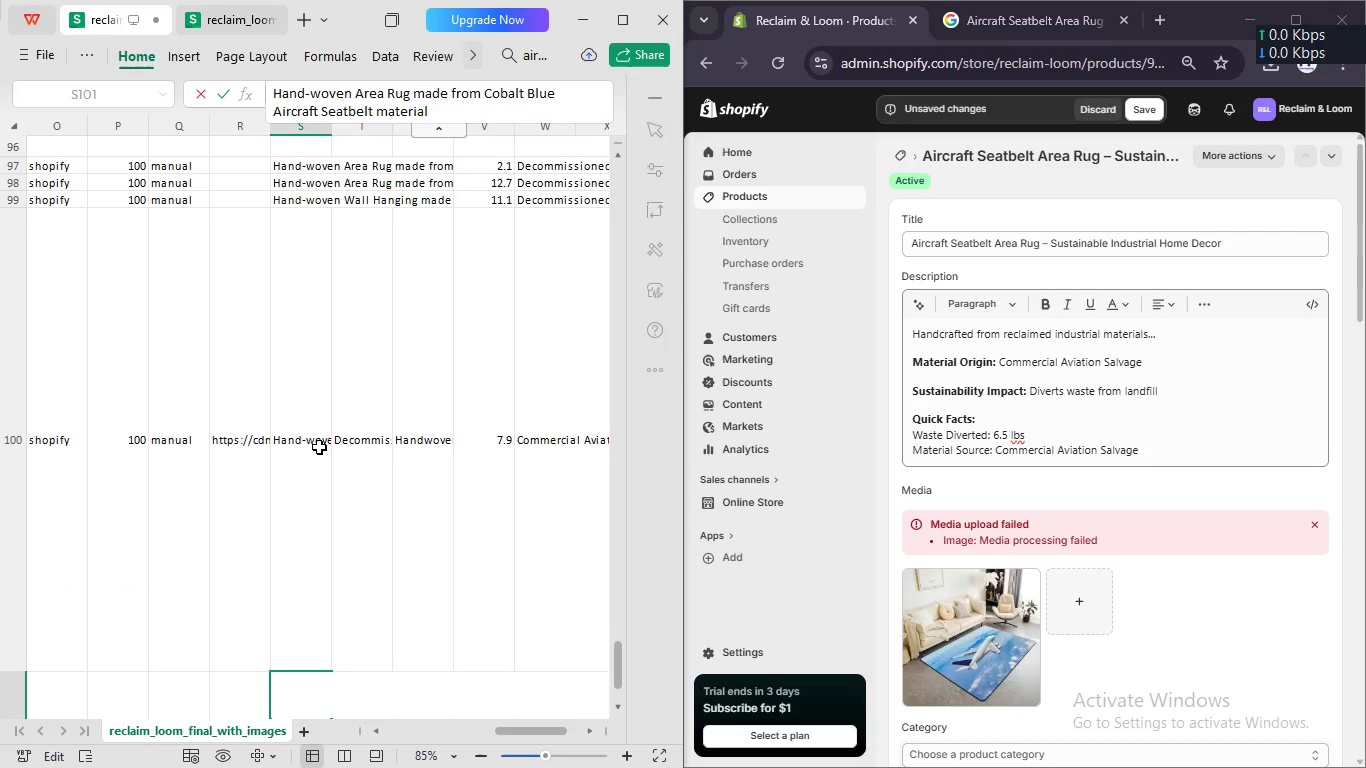 
left_click([319, 446])
 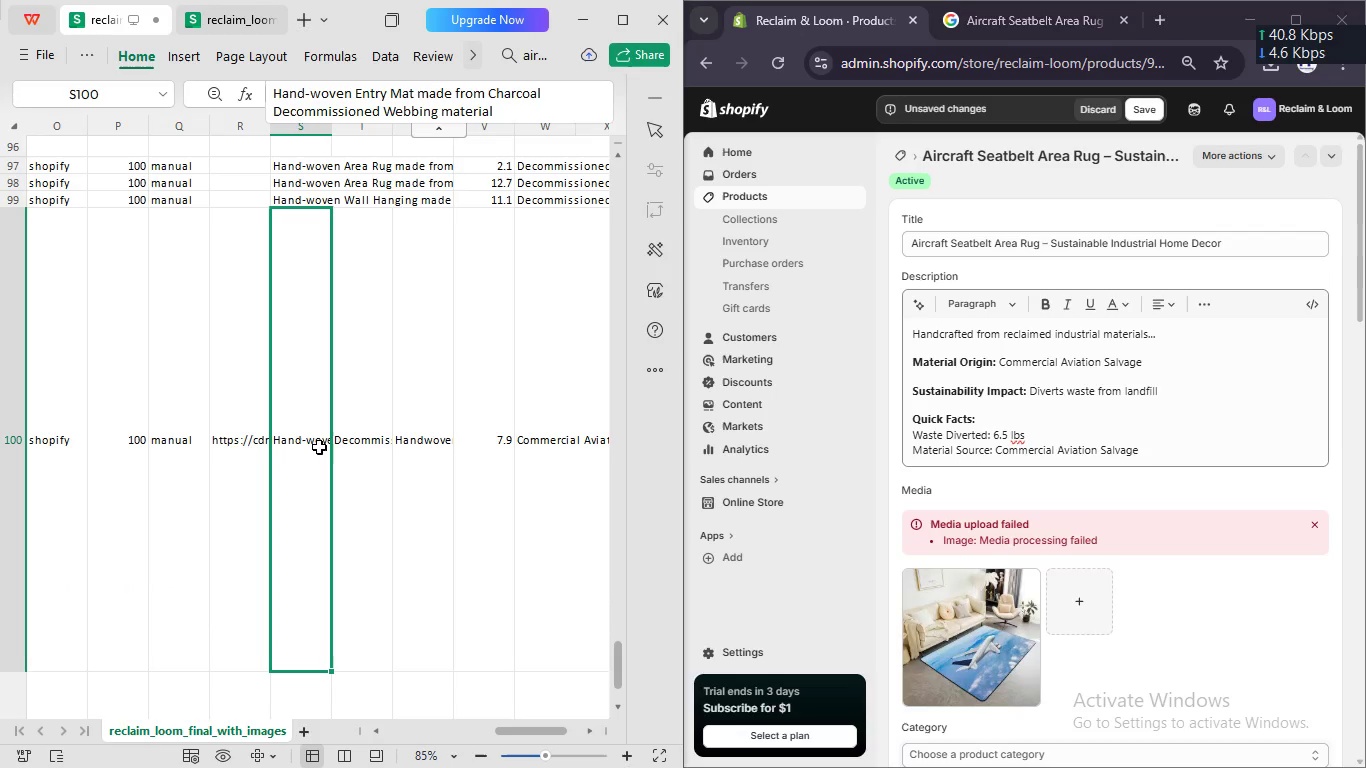 
key(Control+C)
 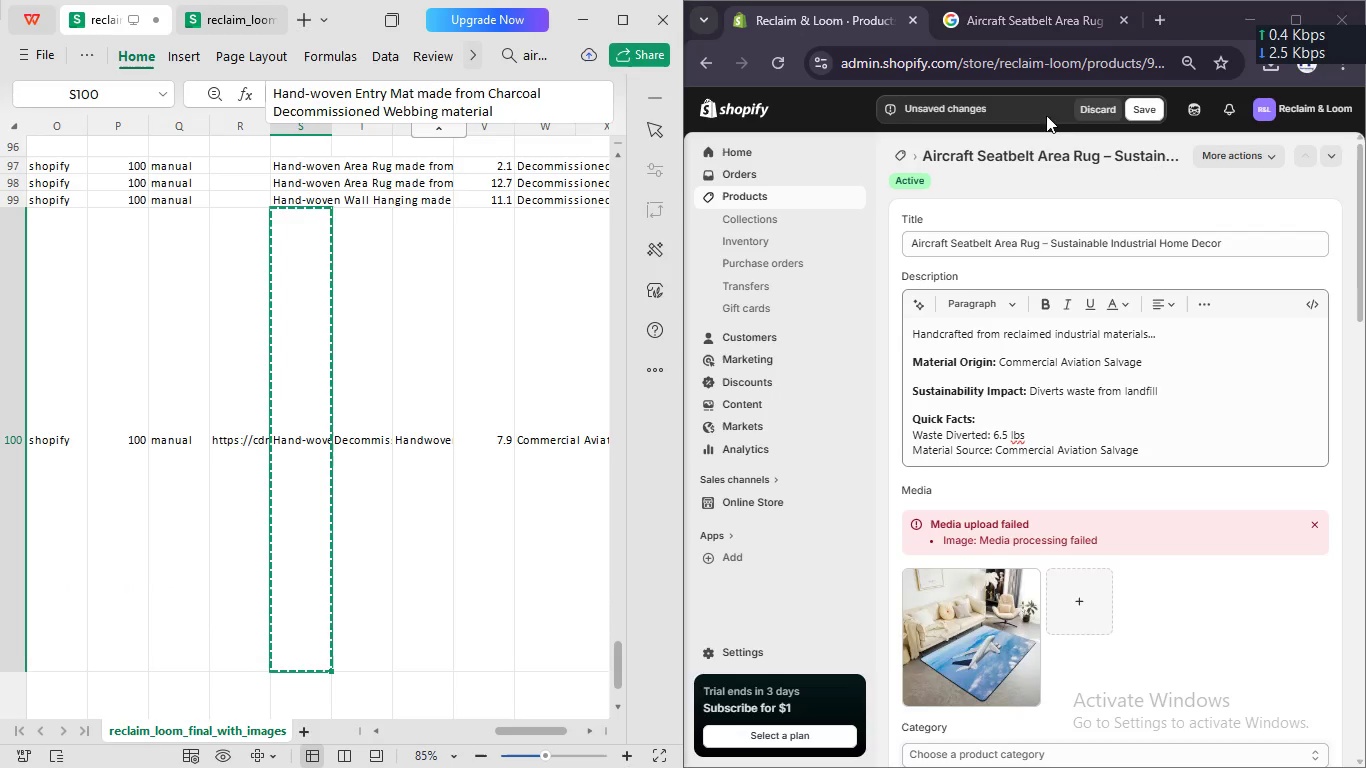 
scroll: coordinate [1027, 325], scroll_direction: none, amount: 0.0
 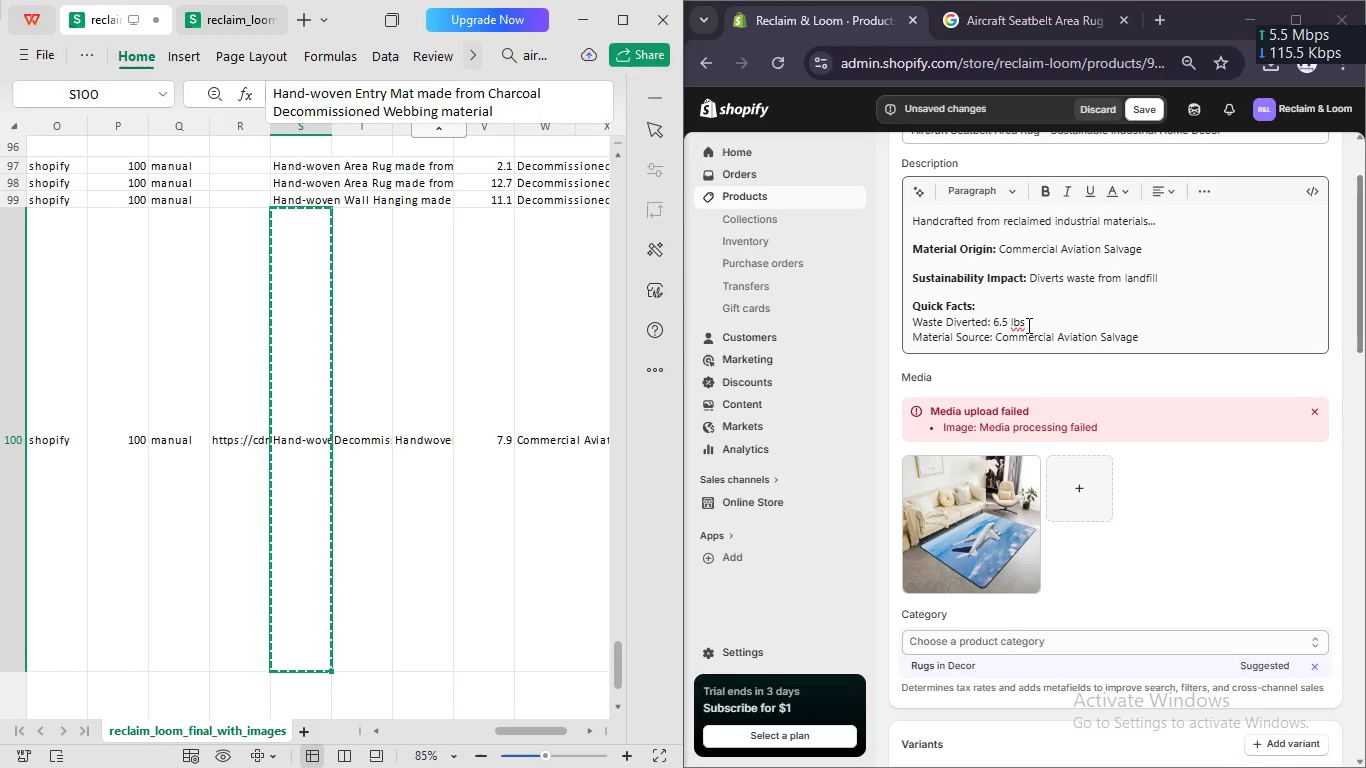 
scroll: coordinate [1027, 325], scroll_direction: down, amount: 3.0
 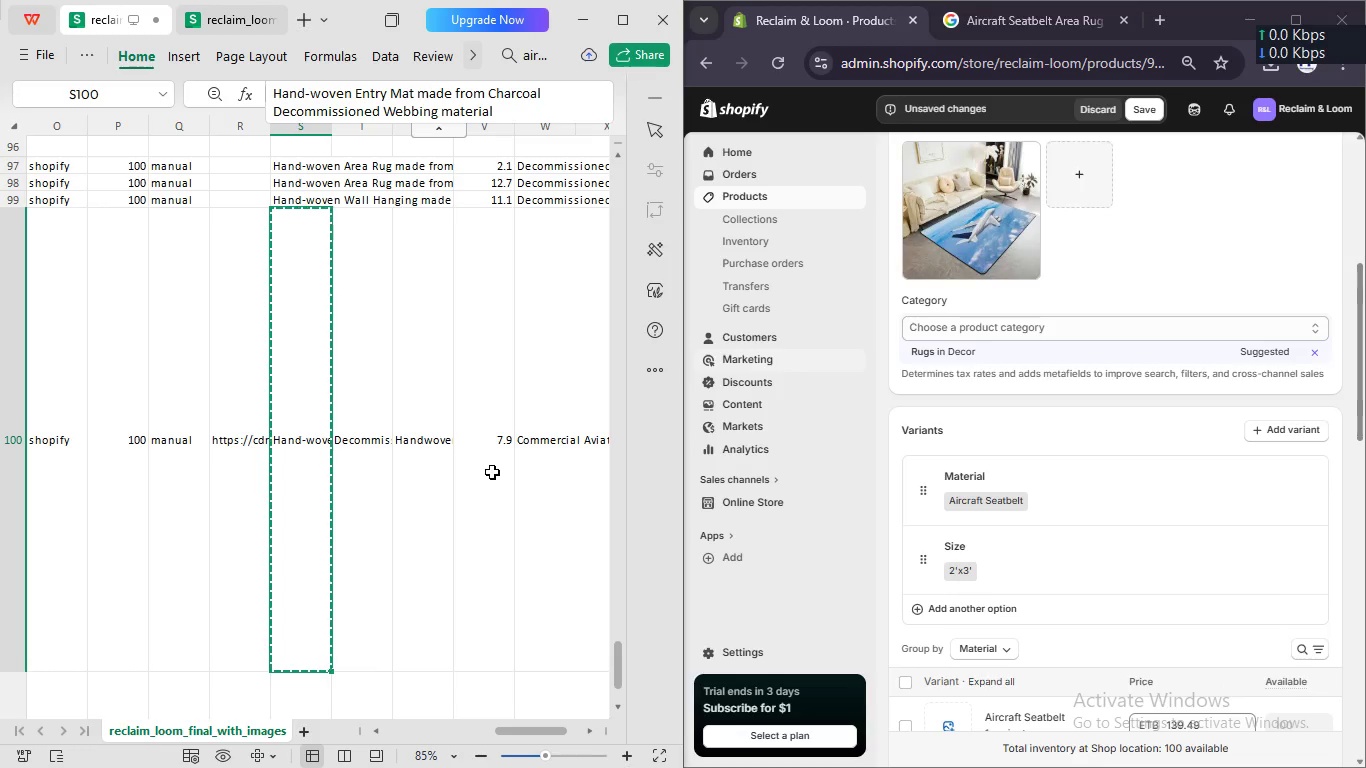 
scroll: coordinate [492, 471], scroll_direction: up, amount: 2.0
 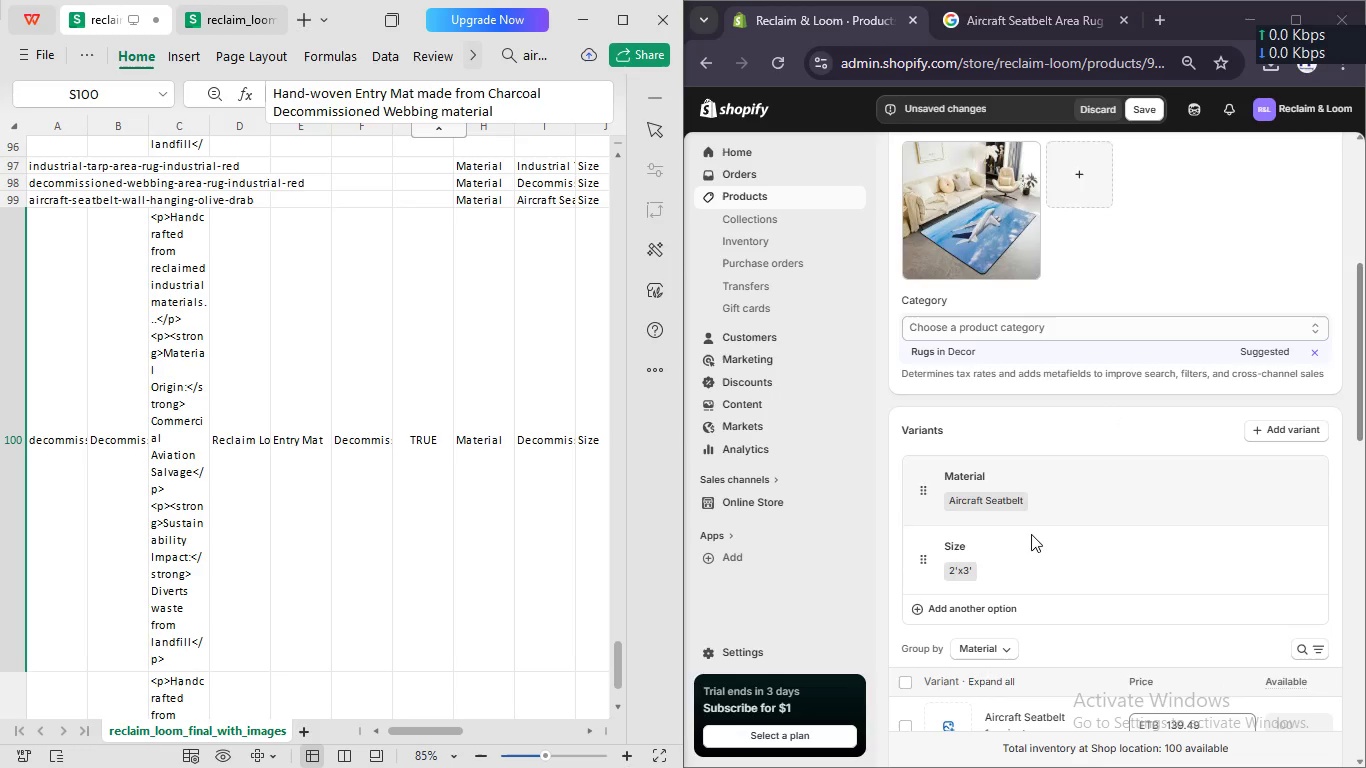 
left_click([994, 607])
 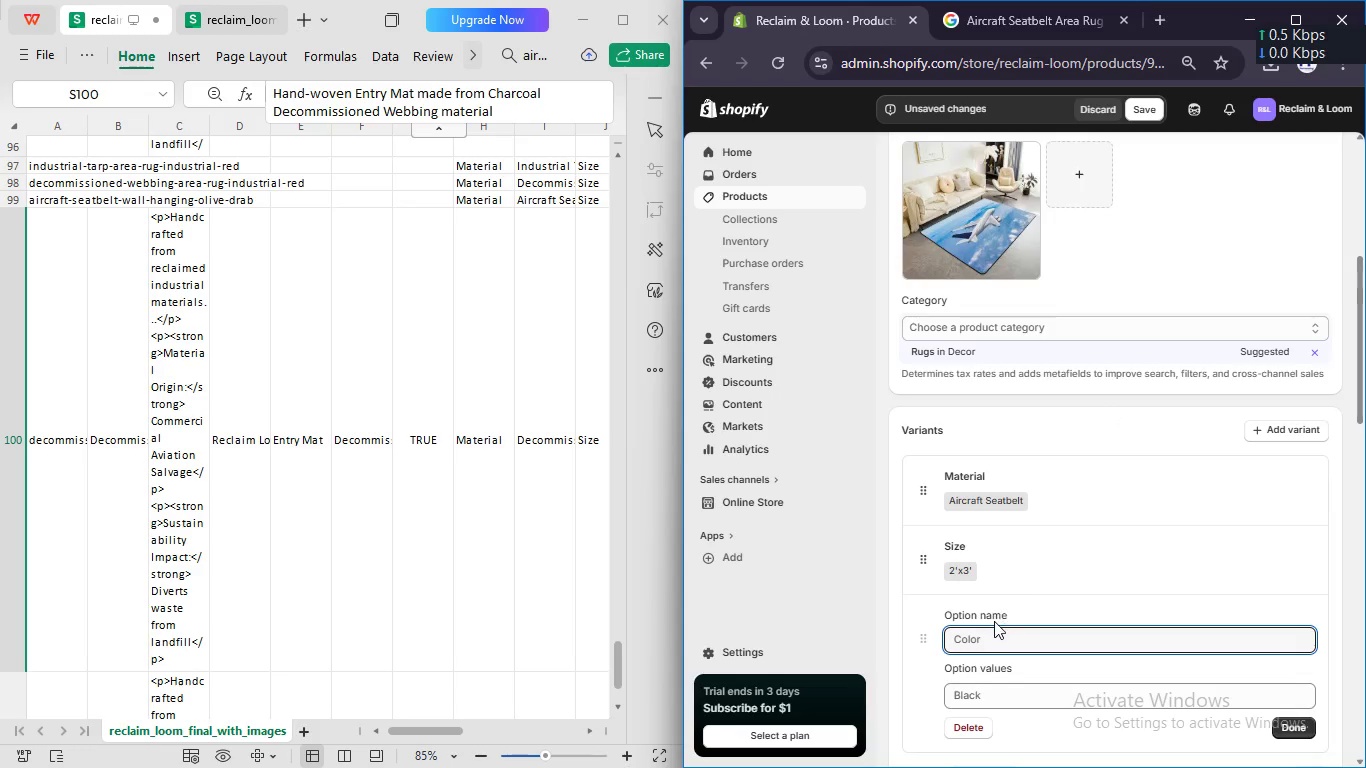 
type(Color)
 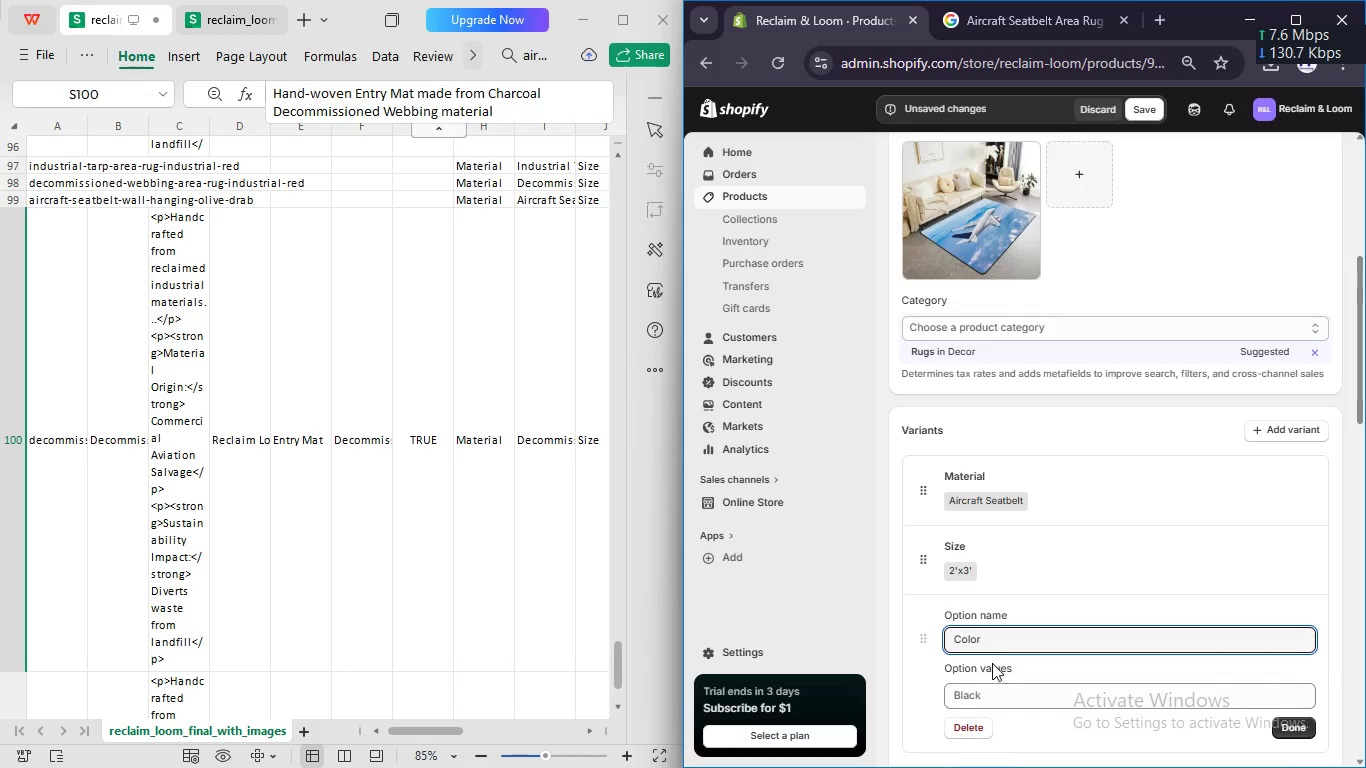 
left_click([997, 692])
 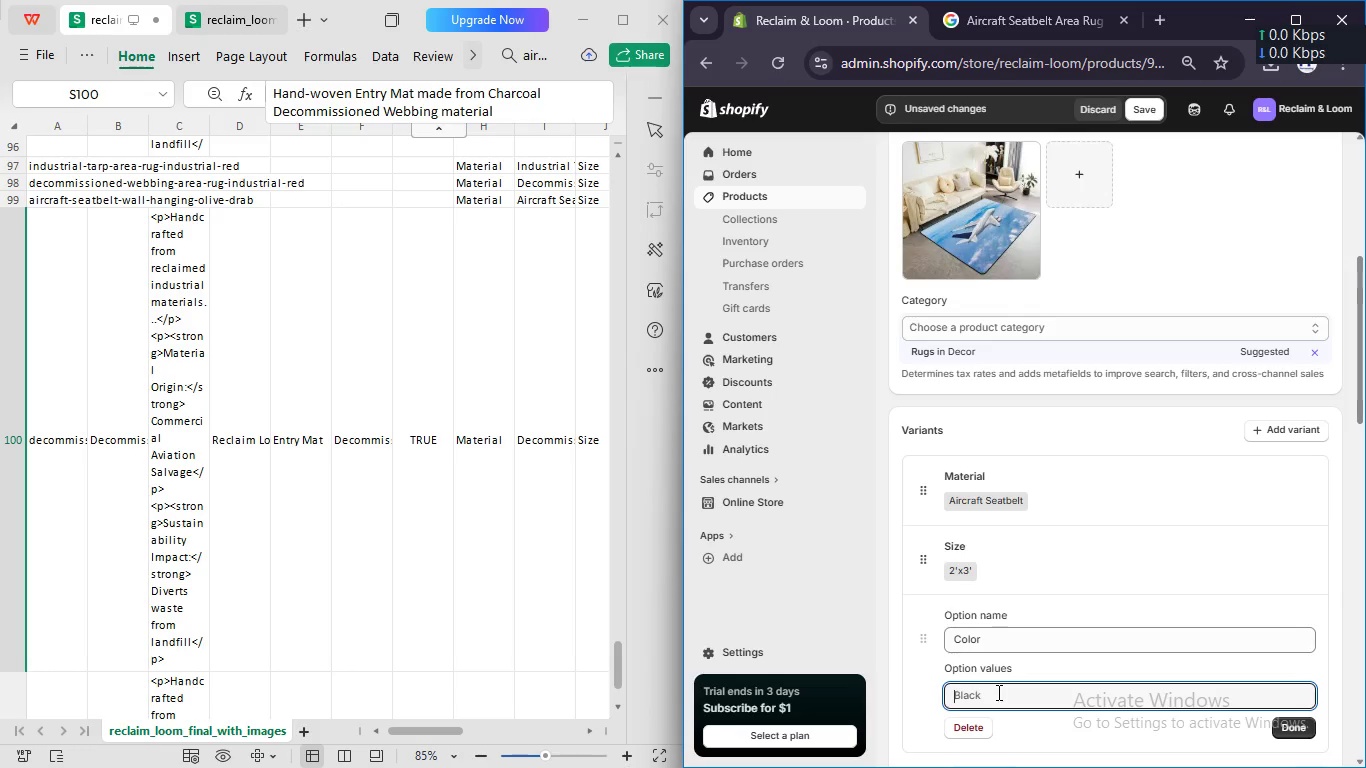 
type(V)
key(Backspace)
type(Blue)
key(Backspace)
 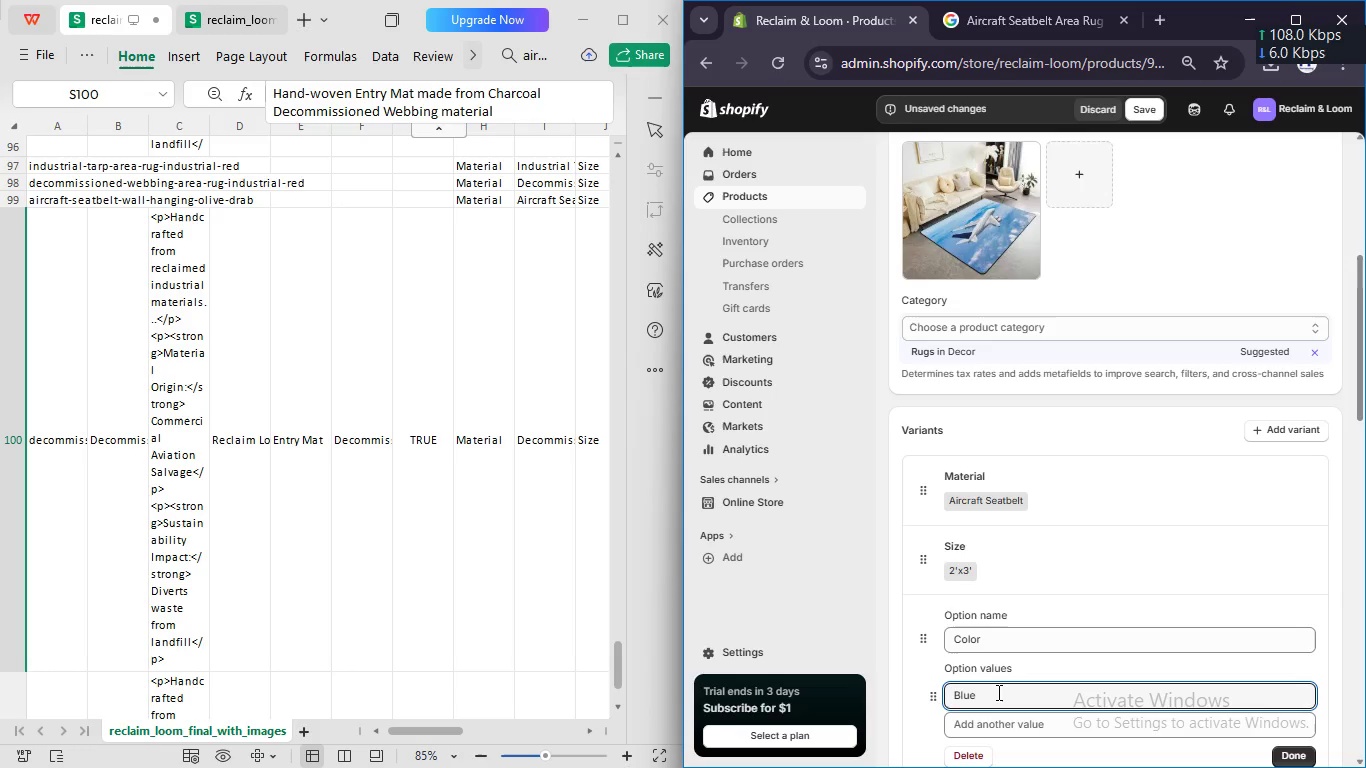 
scroll: coordinate [997, 692], scroll_direction: down, amount: 1.0
 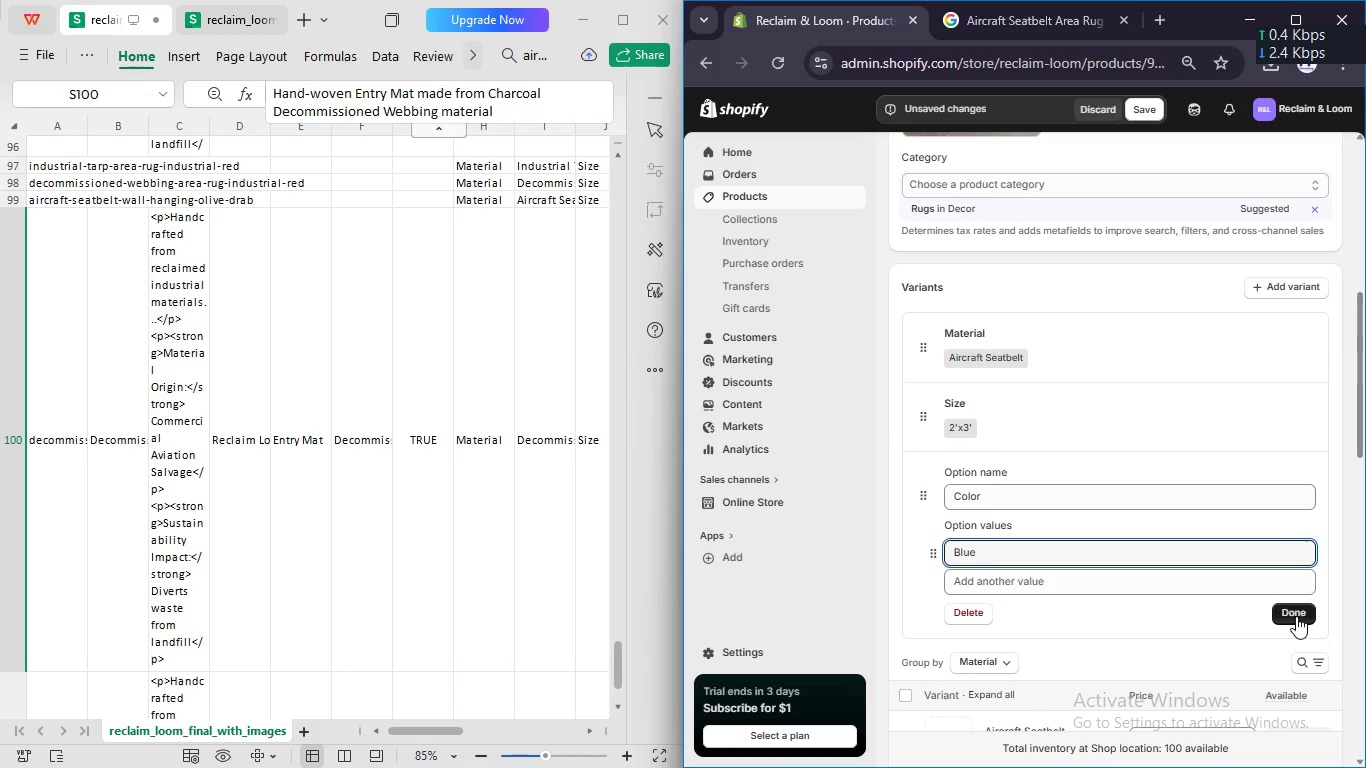 
hold_key(key=ArrowLeft, duration=0.67)
 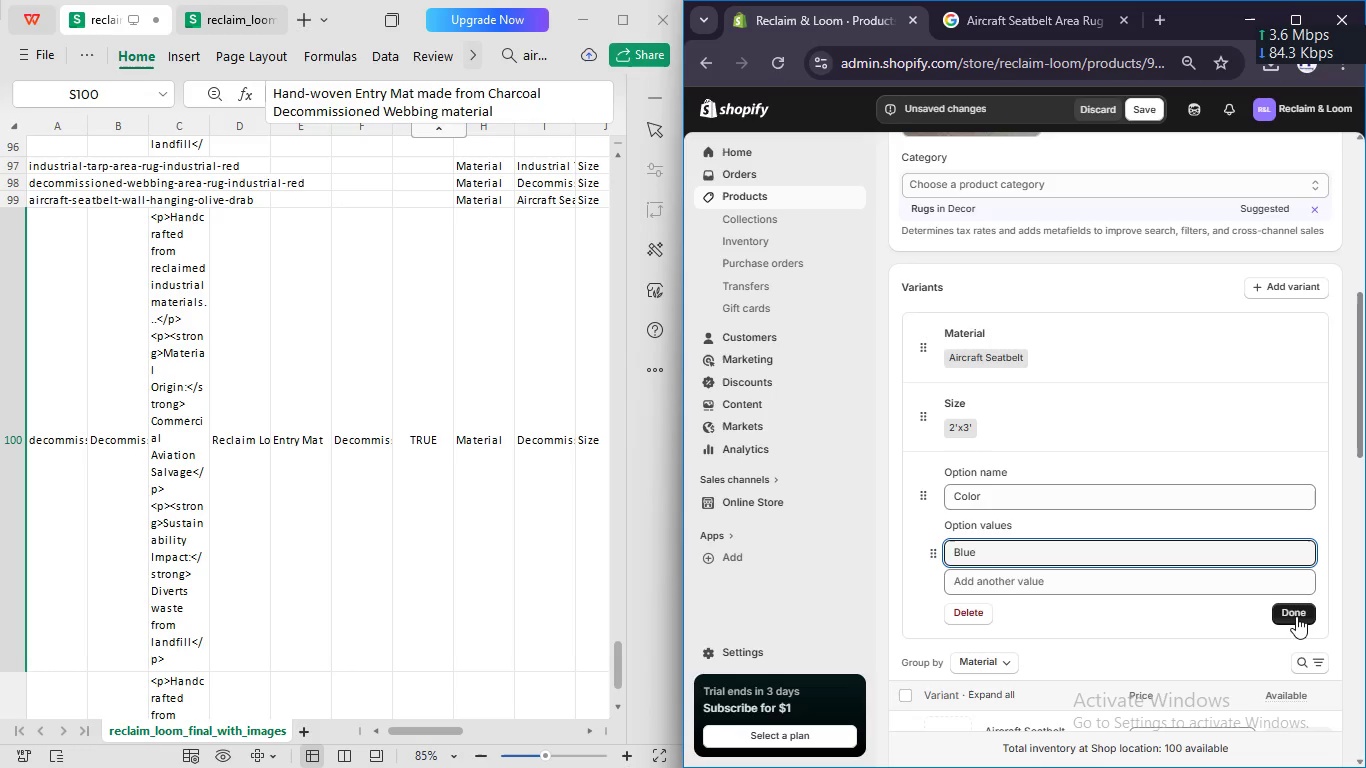 
type(Coba)
key(Backspace)
key(Backspace)
key(Backspace)
key(Backspace)
key(Backspace)
 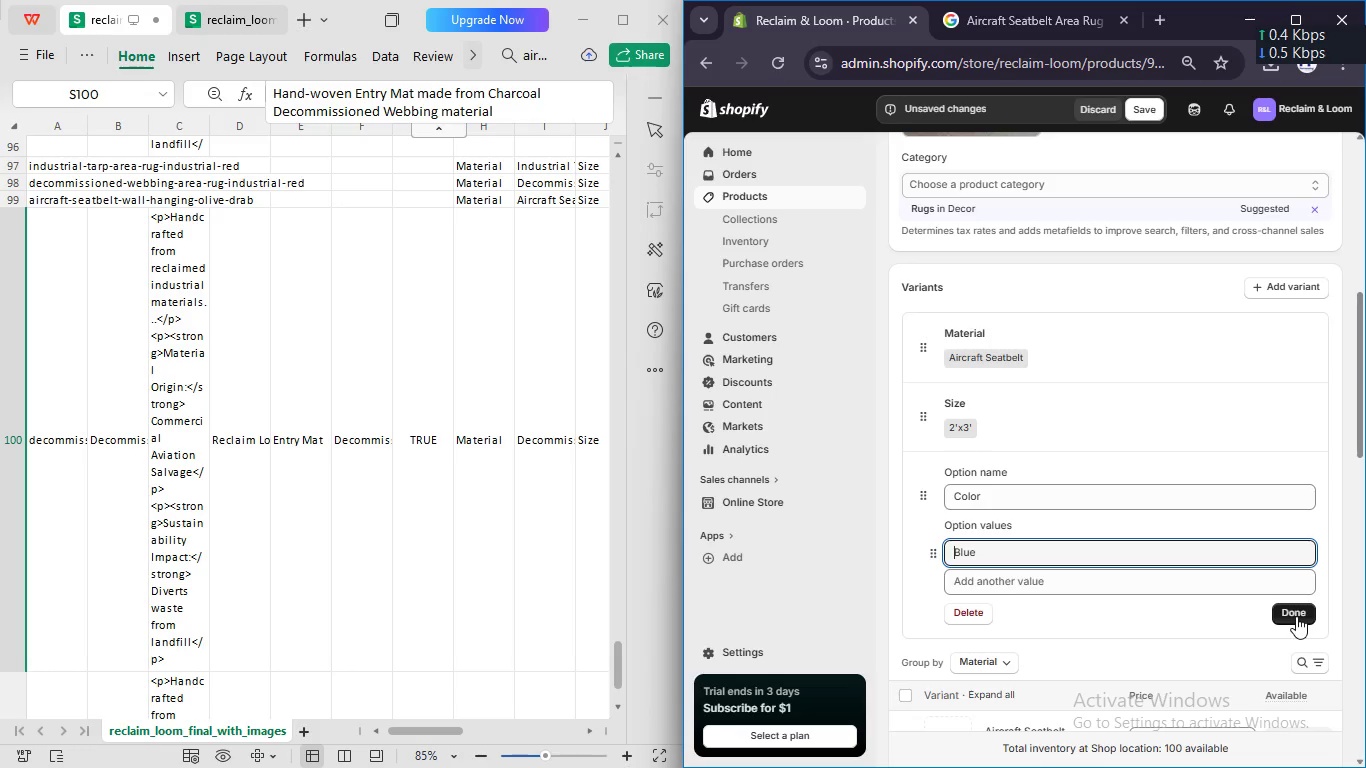 
left_click([1296, 616])
 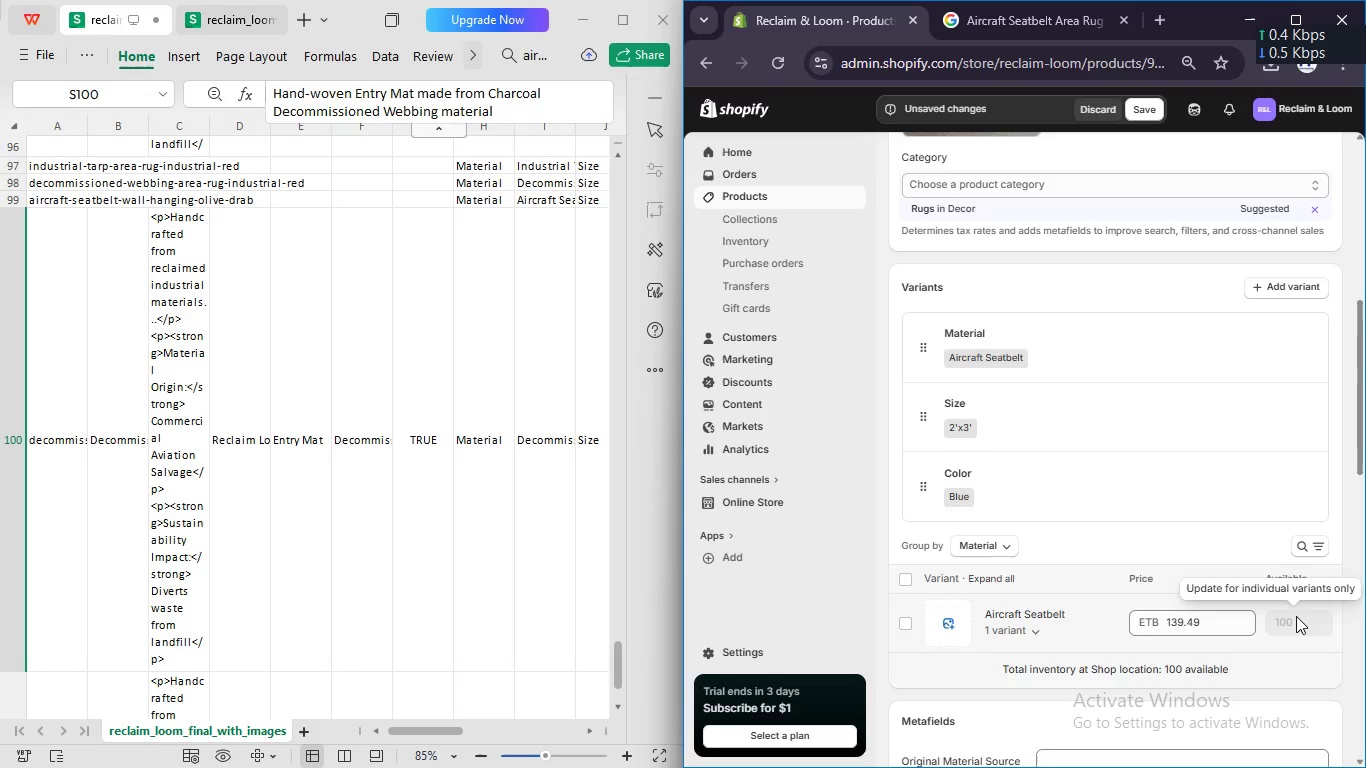 
scroll: coordinate [1192, 475], scroll_direction: up, amount: 10.0
 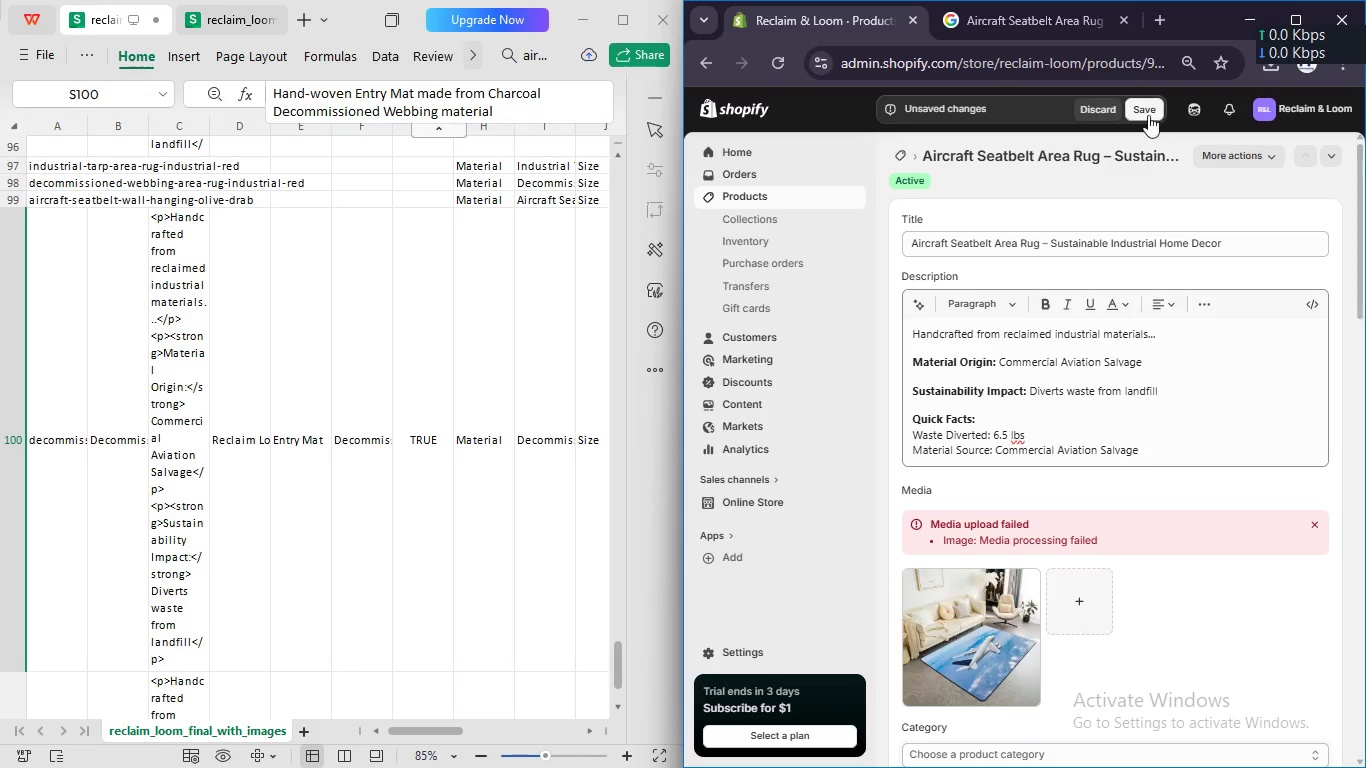 
left_click([1145, 111])
 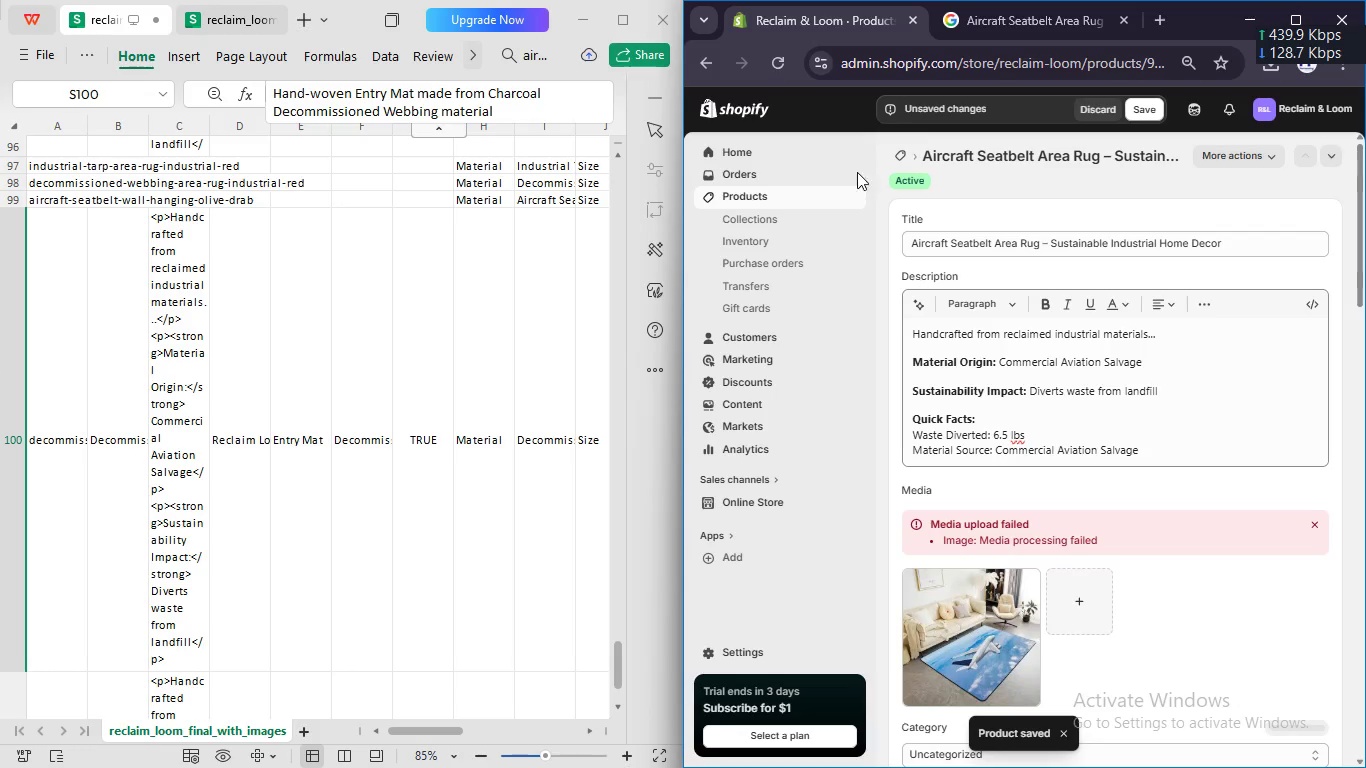 
wait(7.55)
 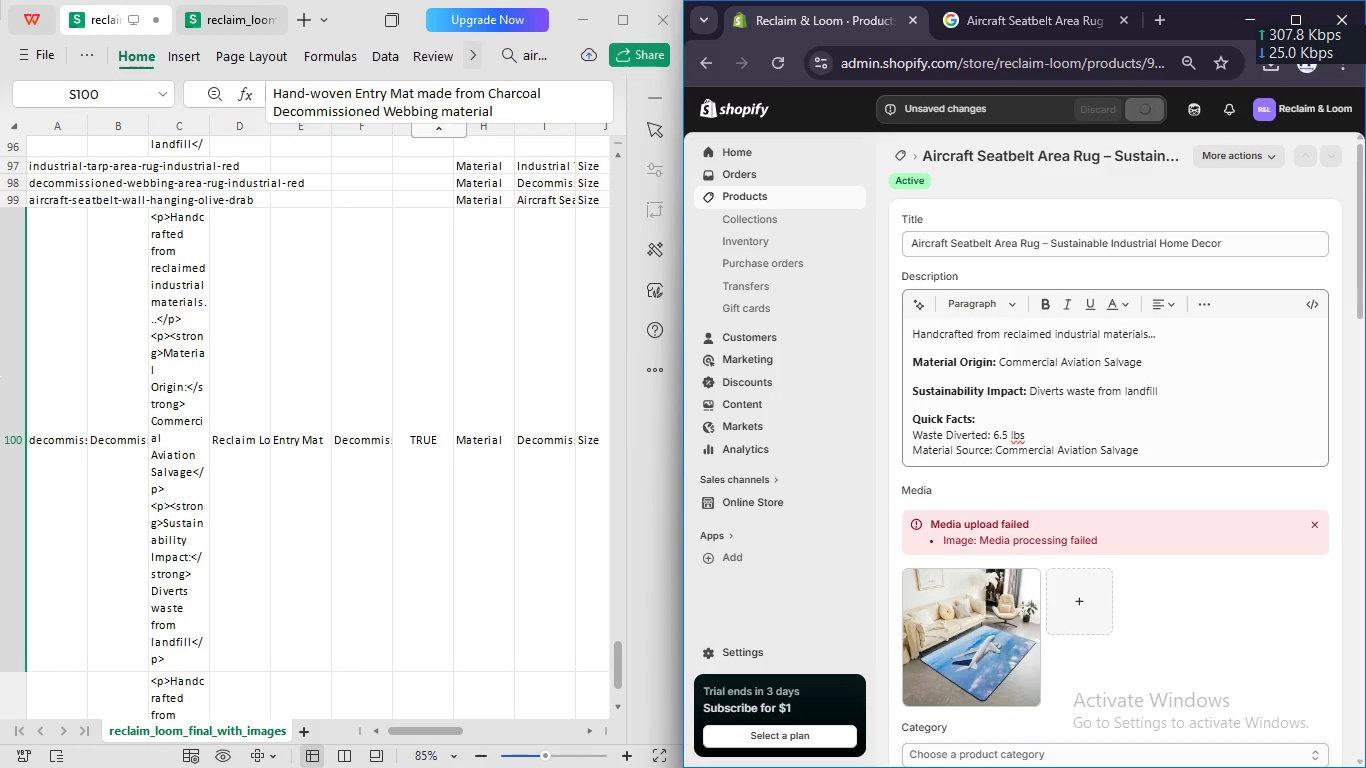 
left_click([1131, 113])
 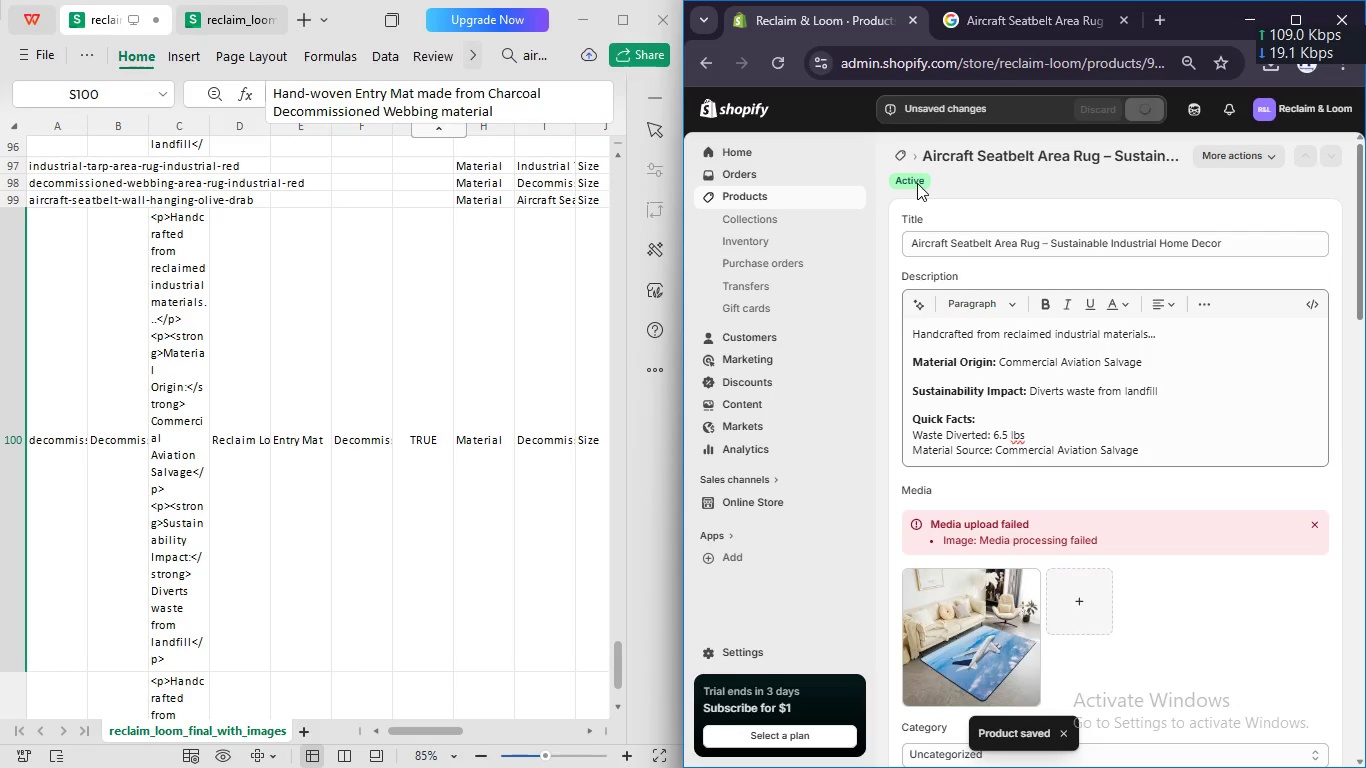 
left_click([901, 148])
 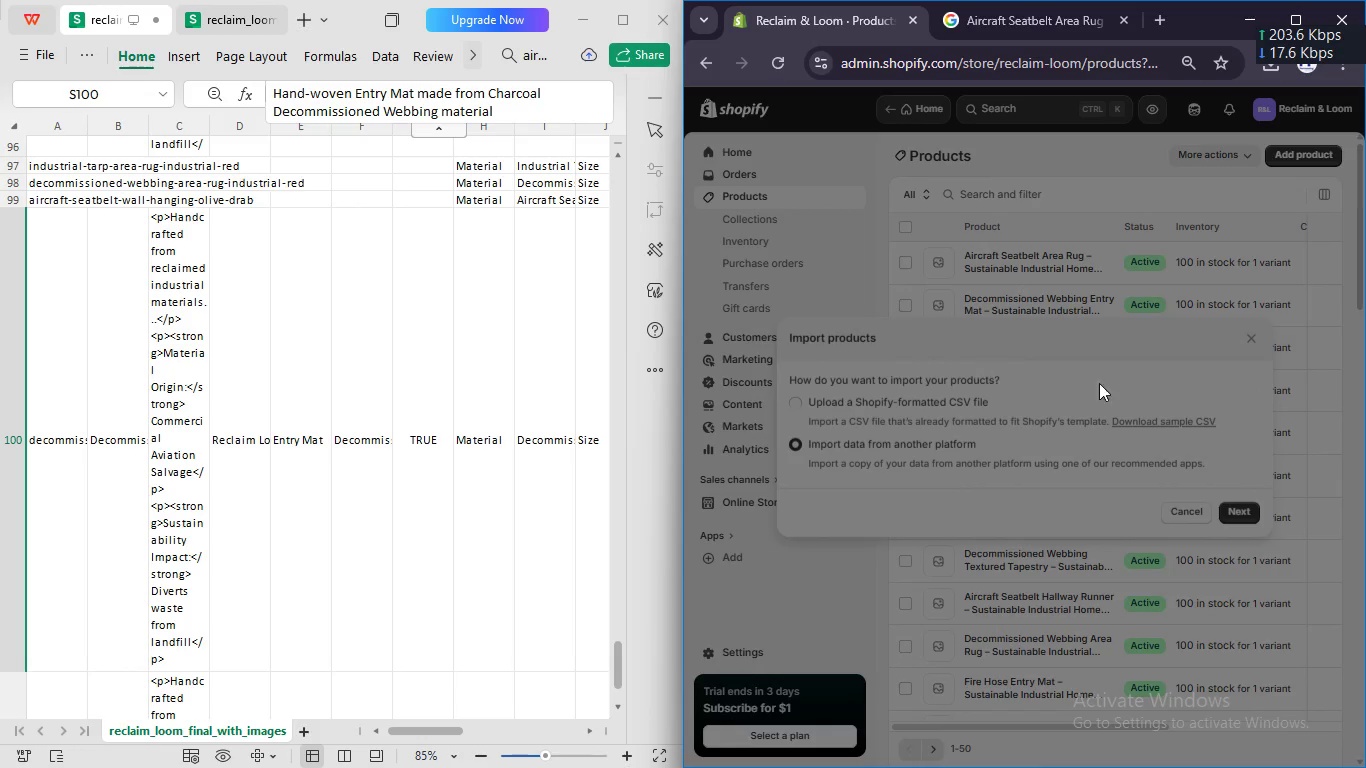 
wait(5.42)
 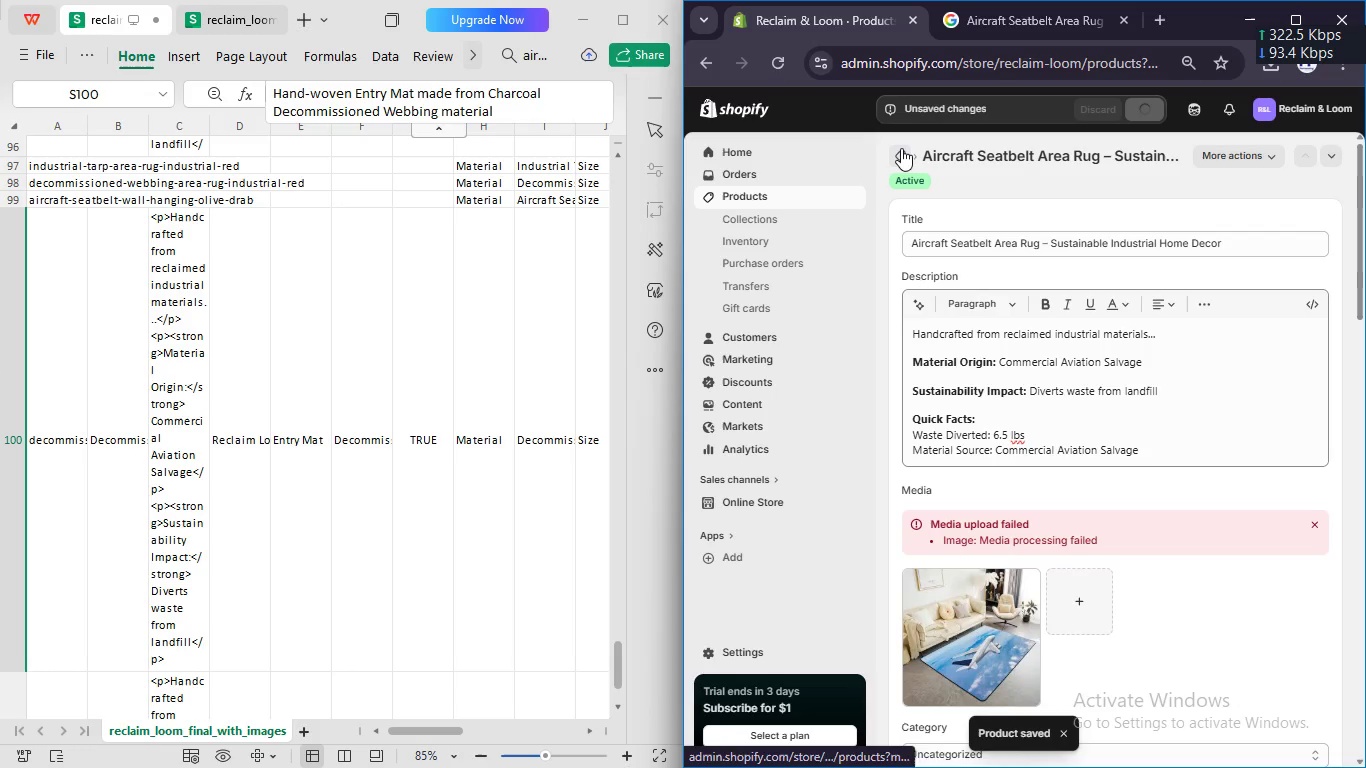 
left_click([1253, 336])
 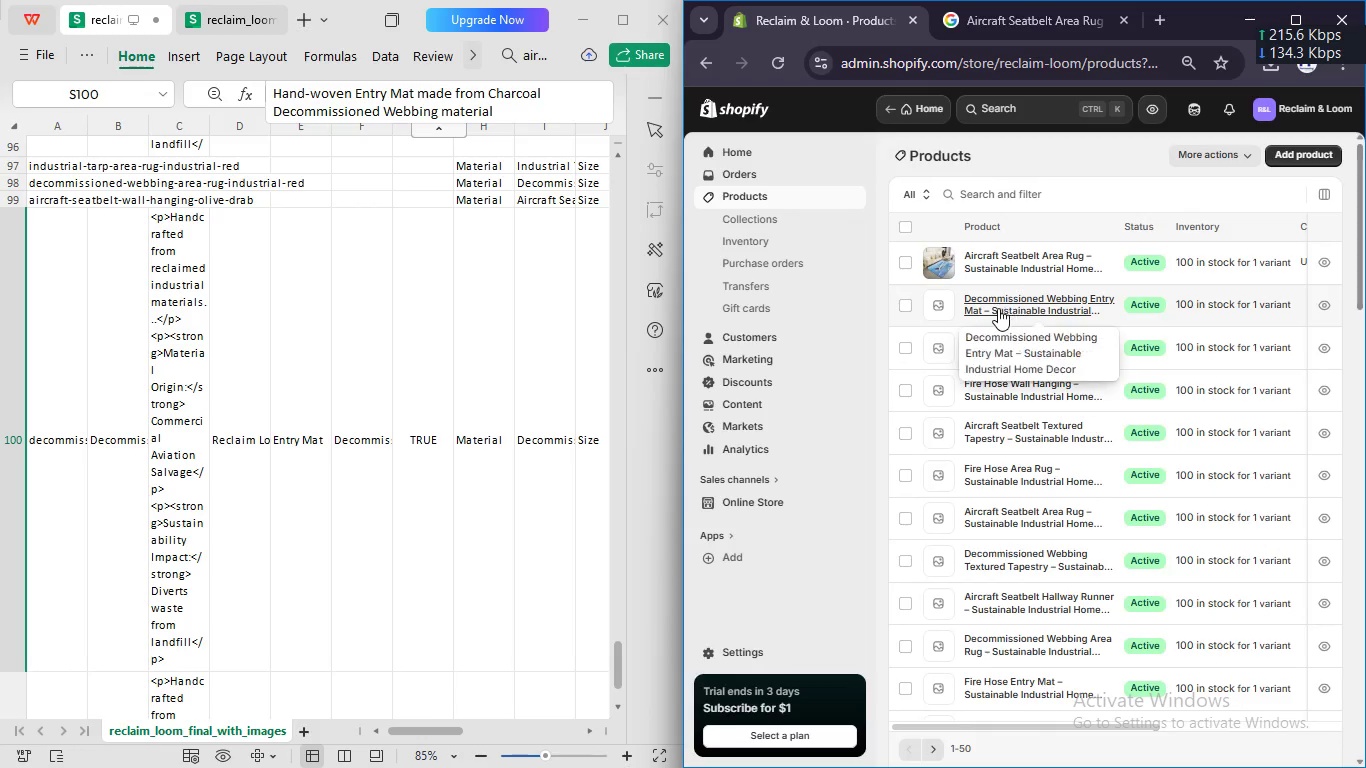 
left_click([996, 308])
 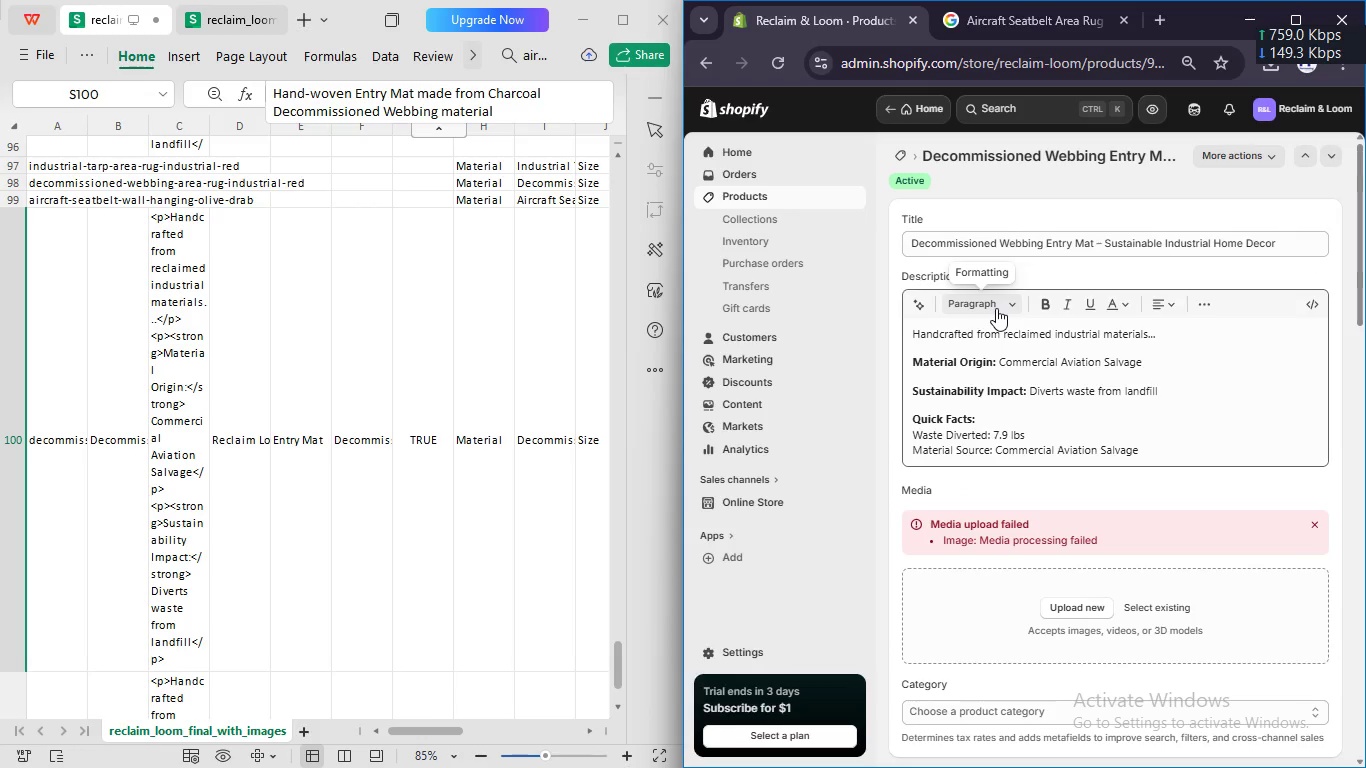 
wait(8.61)
 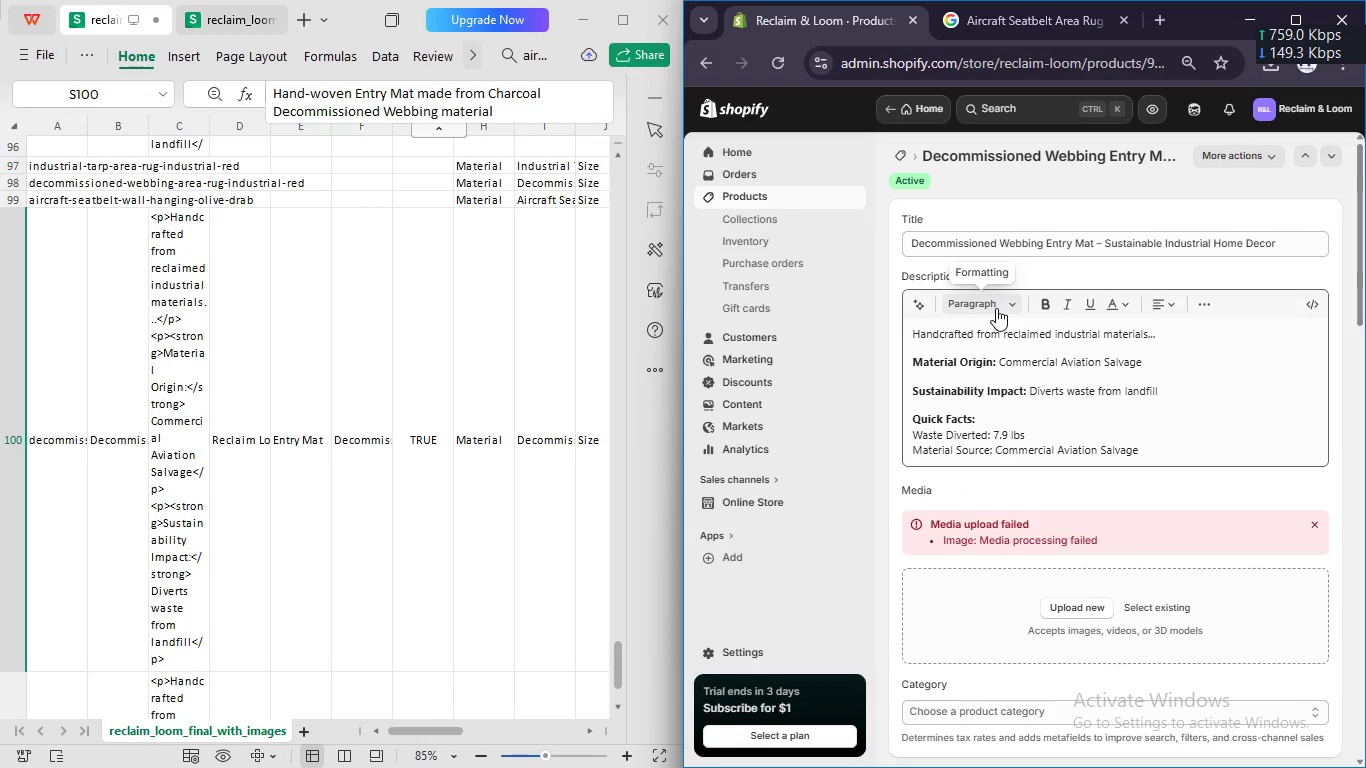 
left_click([1025, 19])
 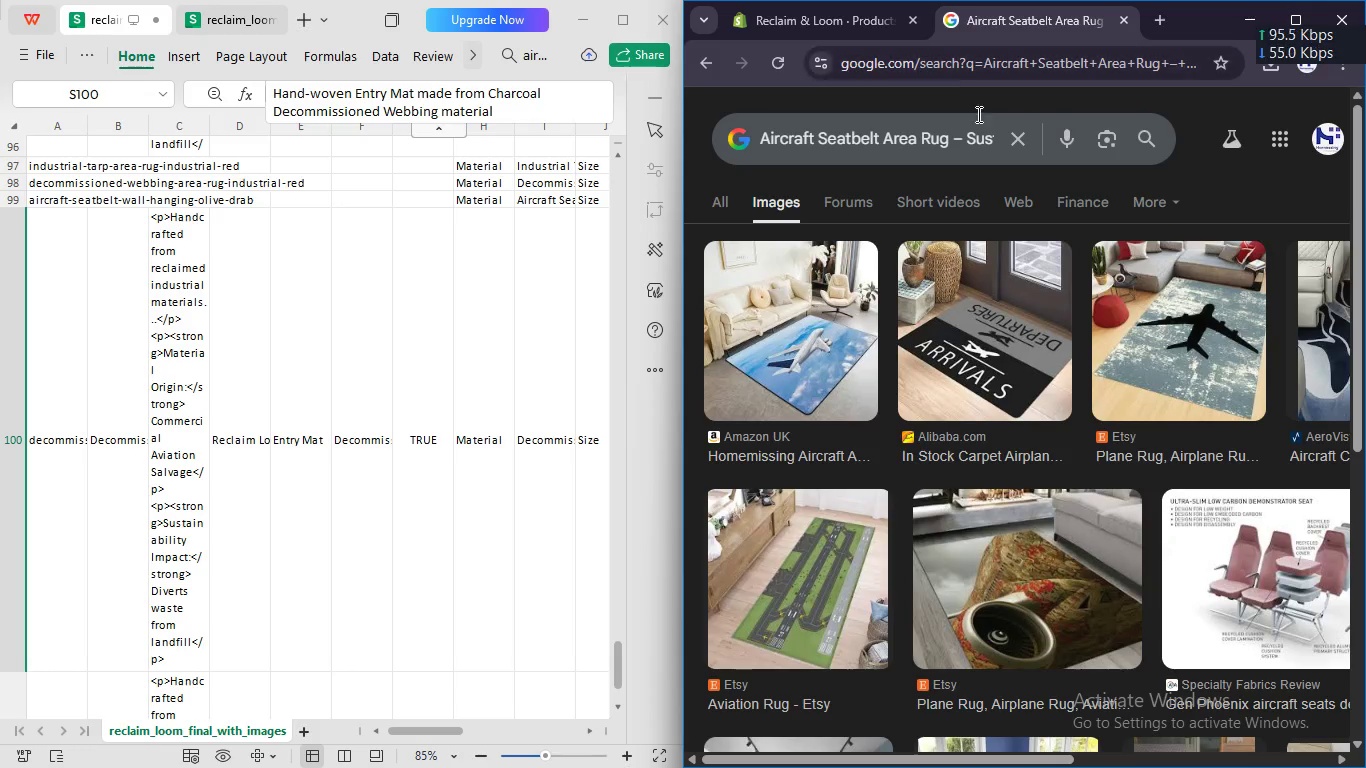 
left_click([972, 118])
 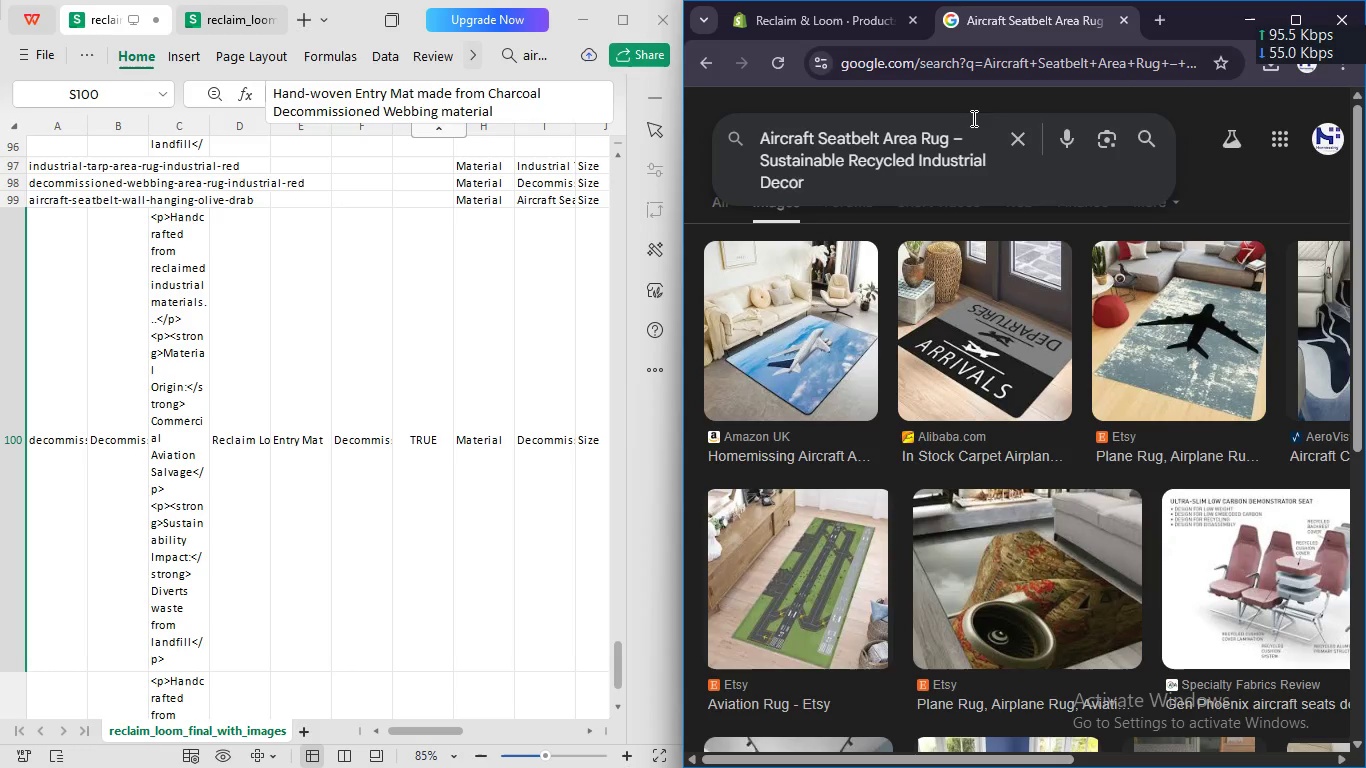 
key(Control+A)
 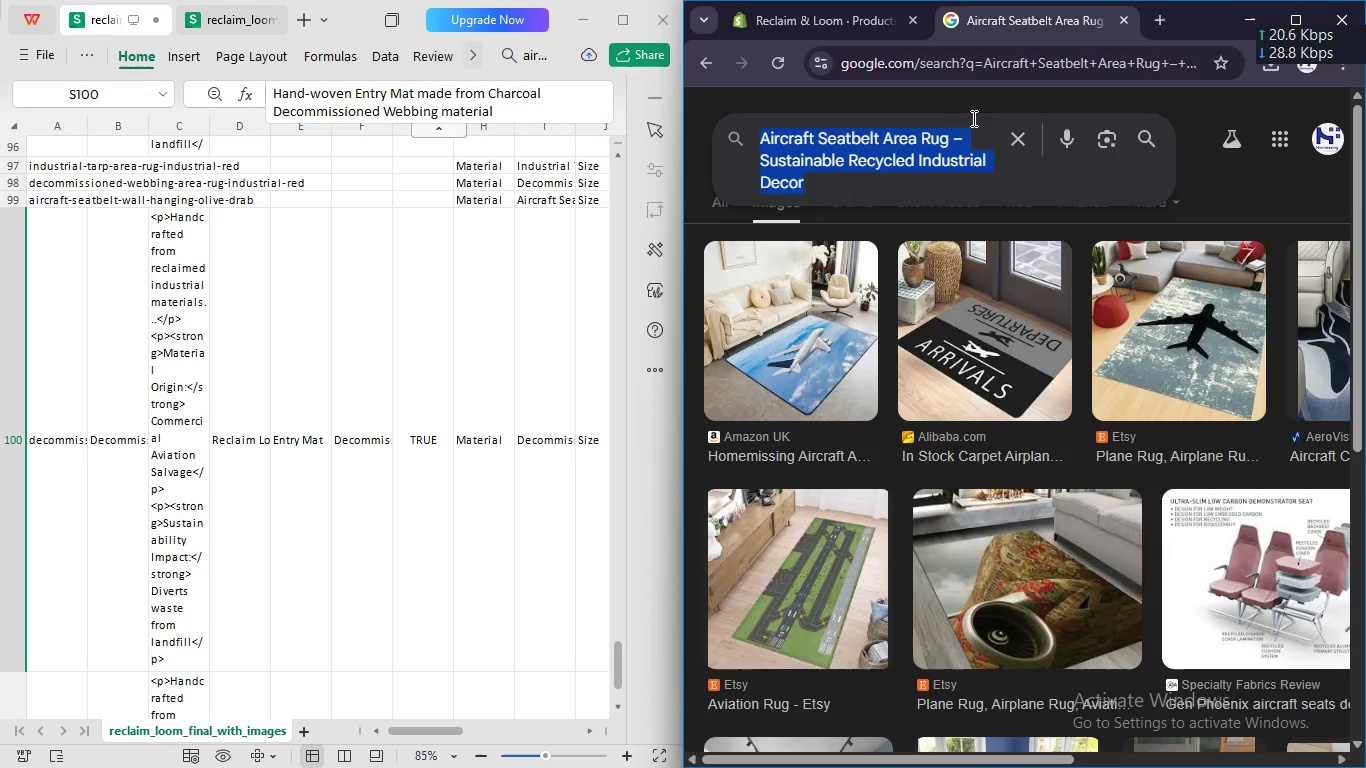 
key(Control+V)
 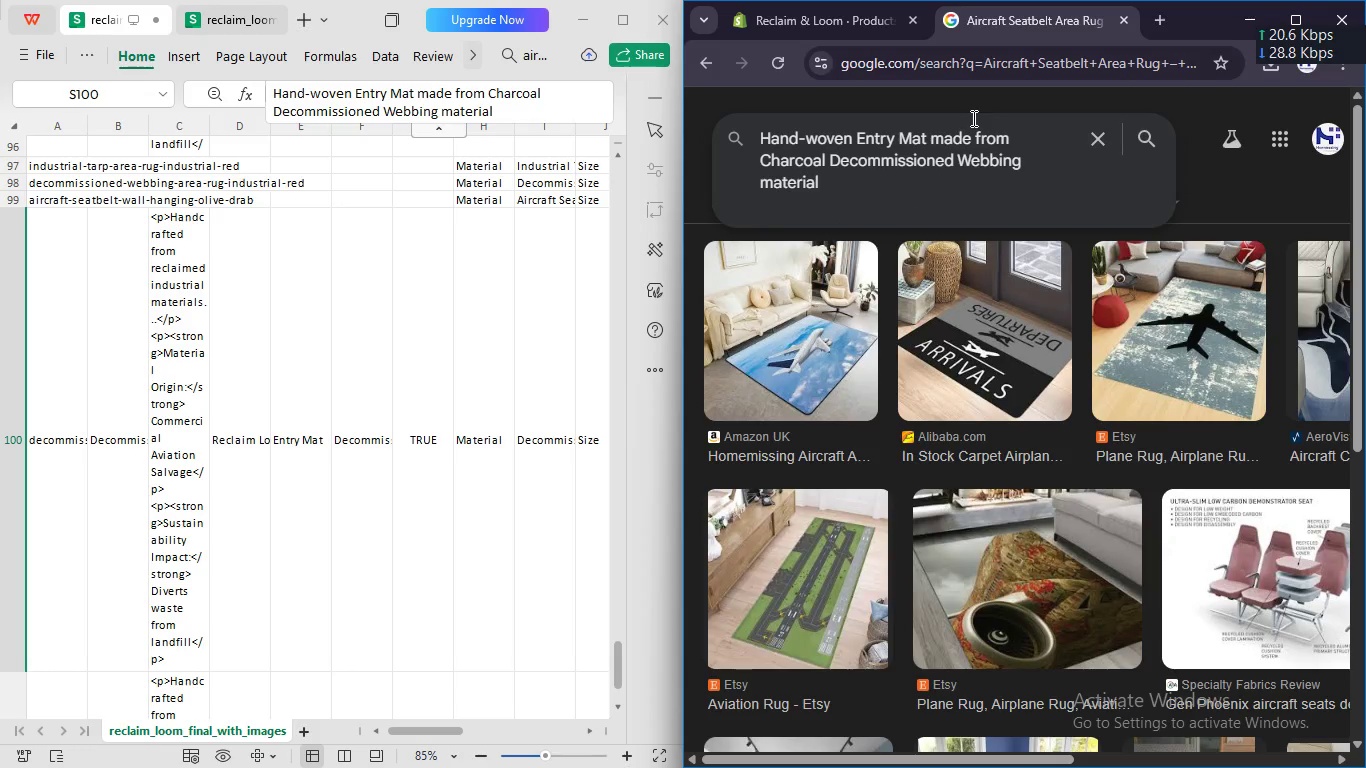 
hold_key(key=Enter, duration=15.58)
 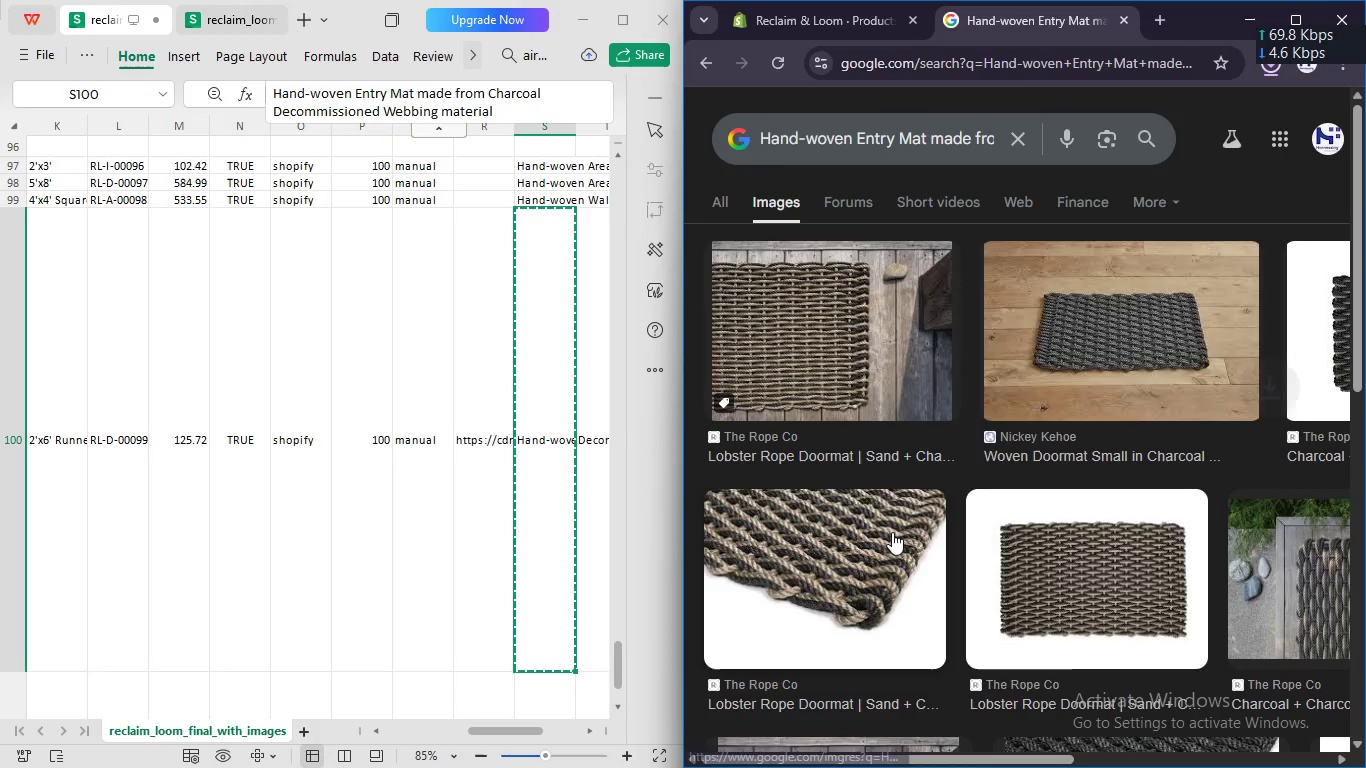 
scroll: coordinate [421, 339], scroll_direction: none, amount: 0.0
 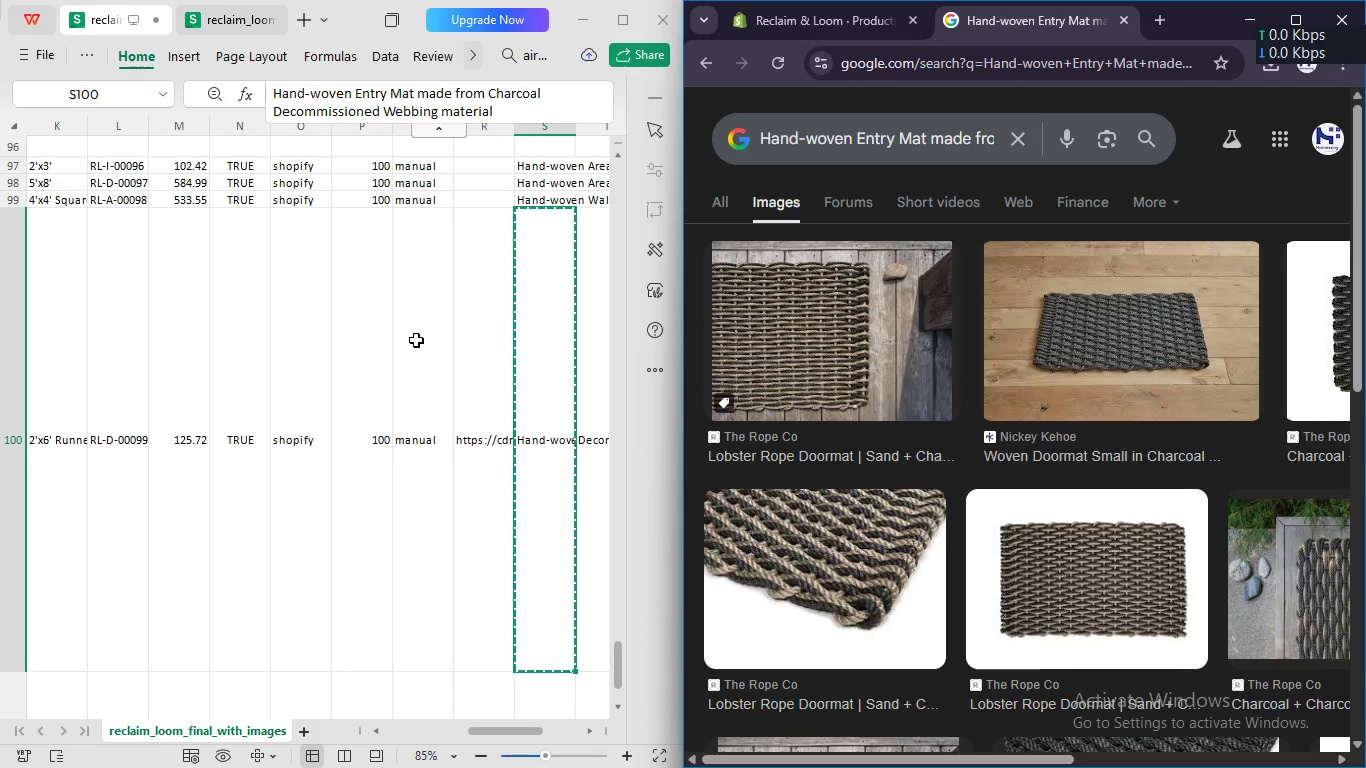 
left_click([851, 145])
 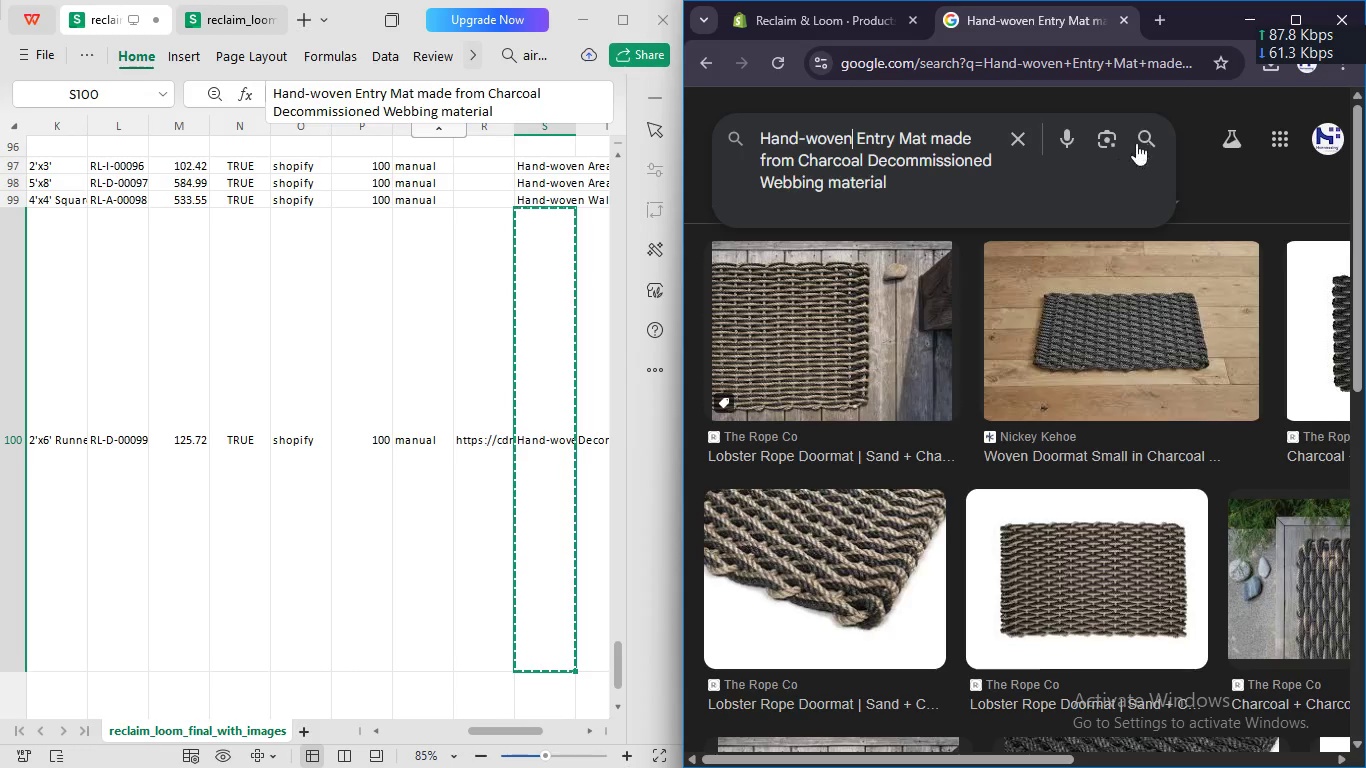 
left_click([1144, 138])
 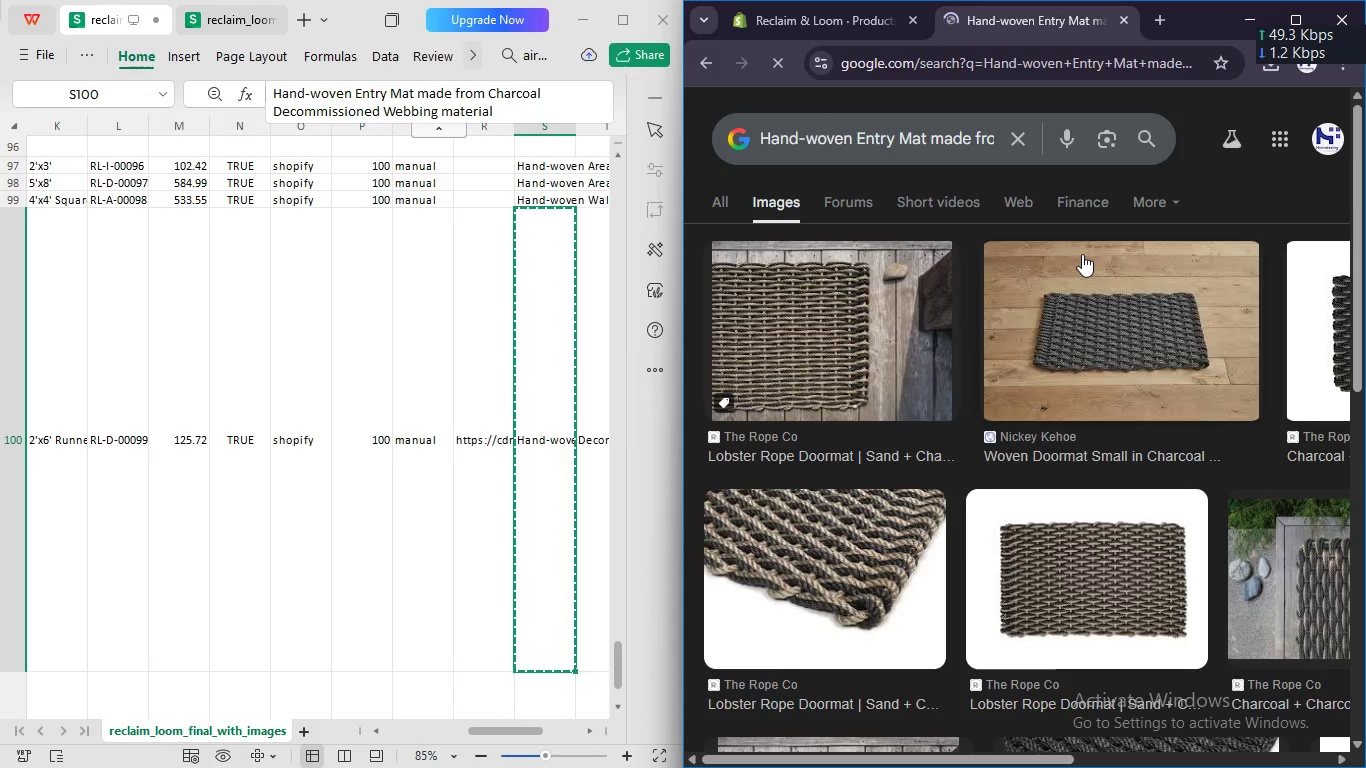 
right_click([1082, 254])
 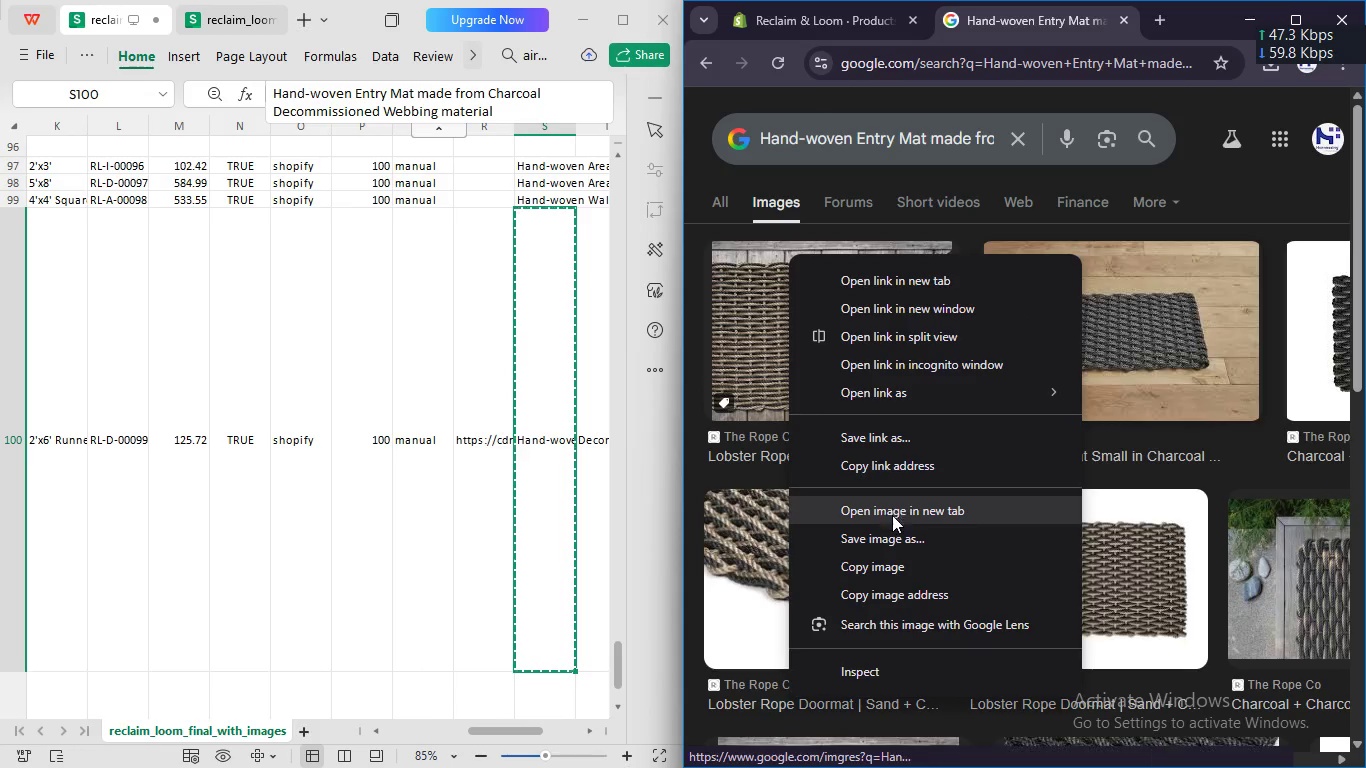 
left_click([892, 532])
 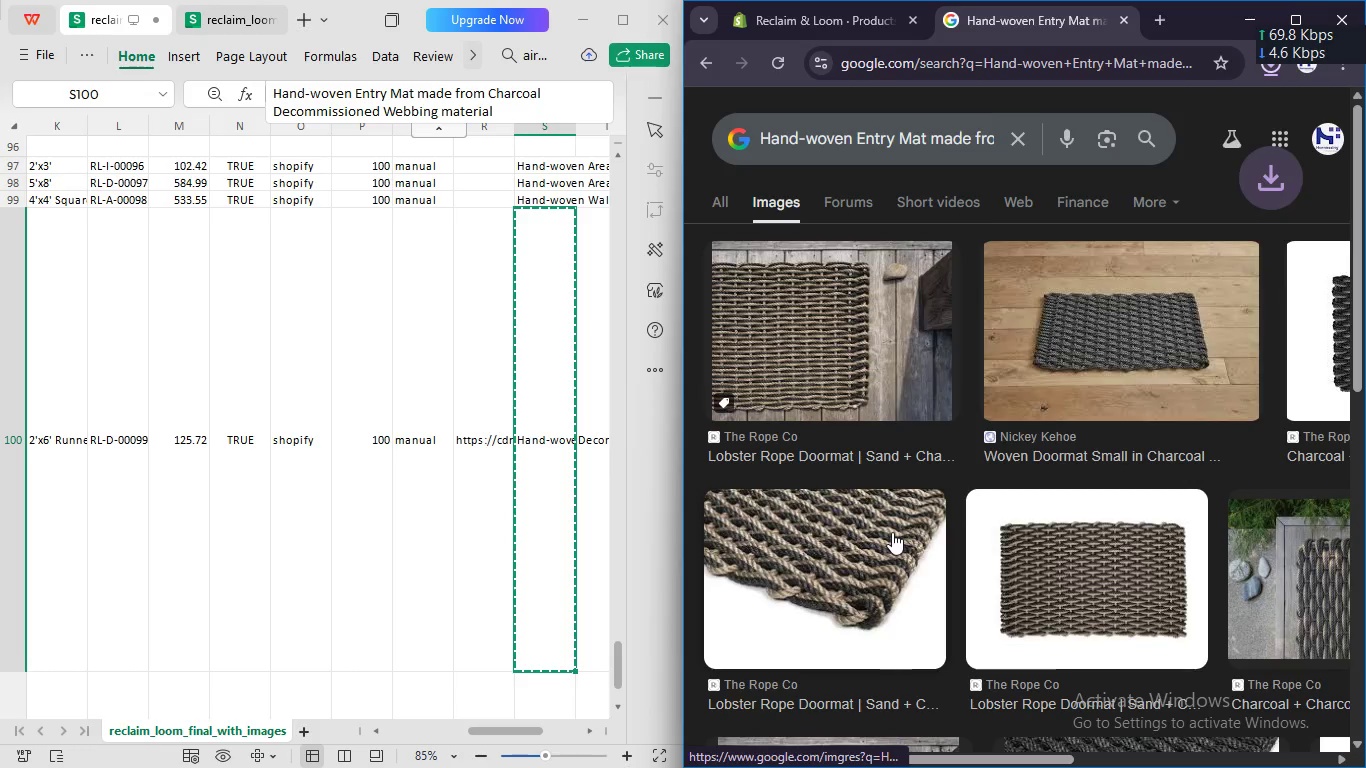 
right_click([880, 551])
 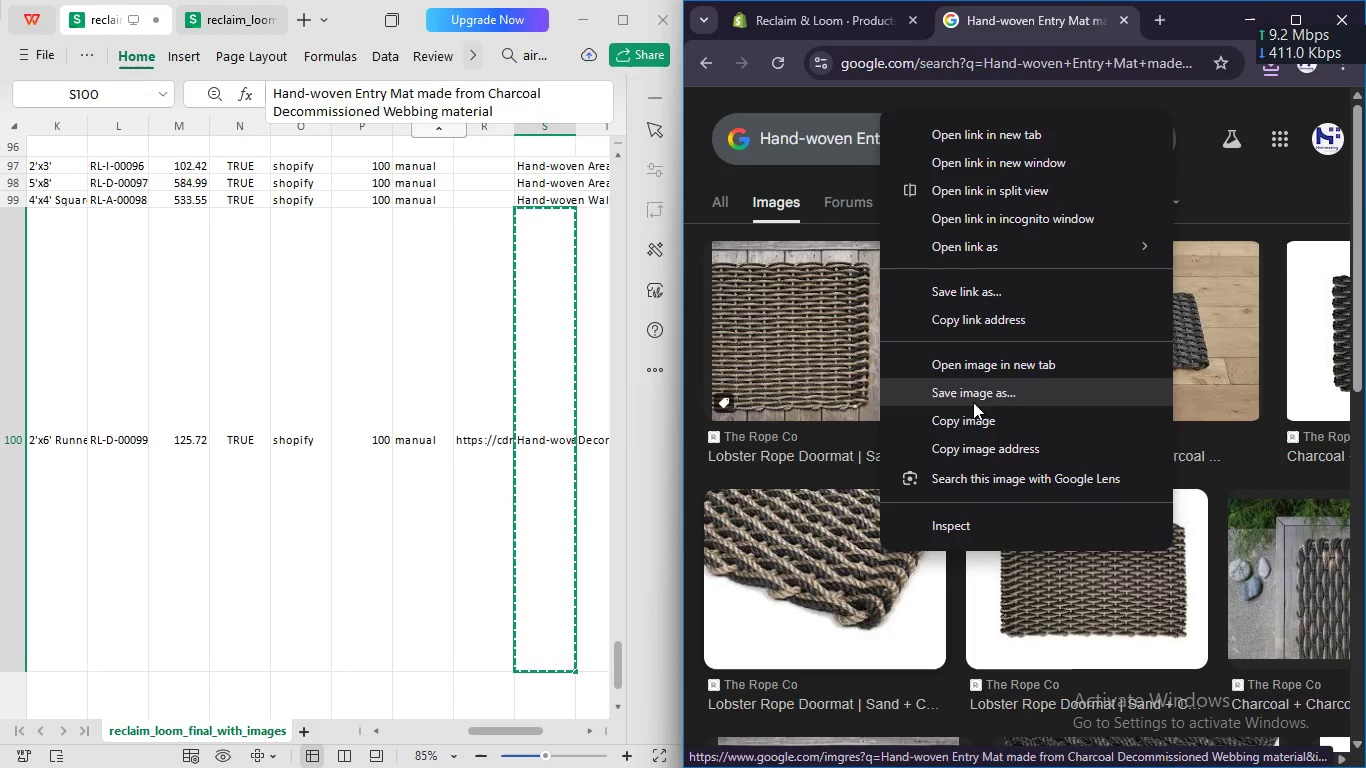 
left_click([974, 401])
 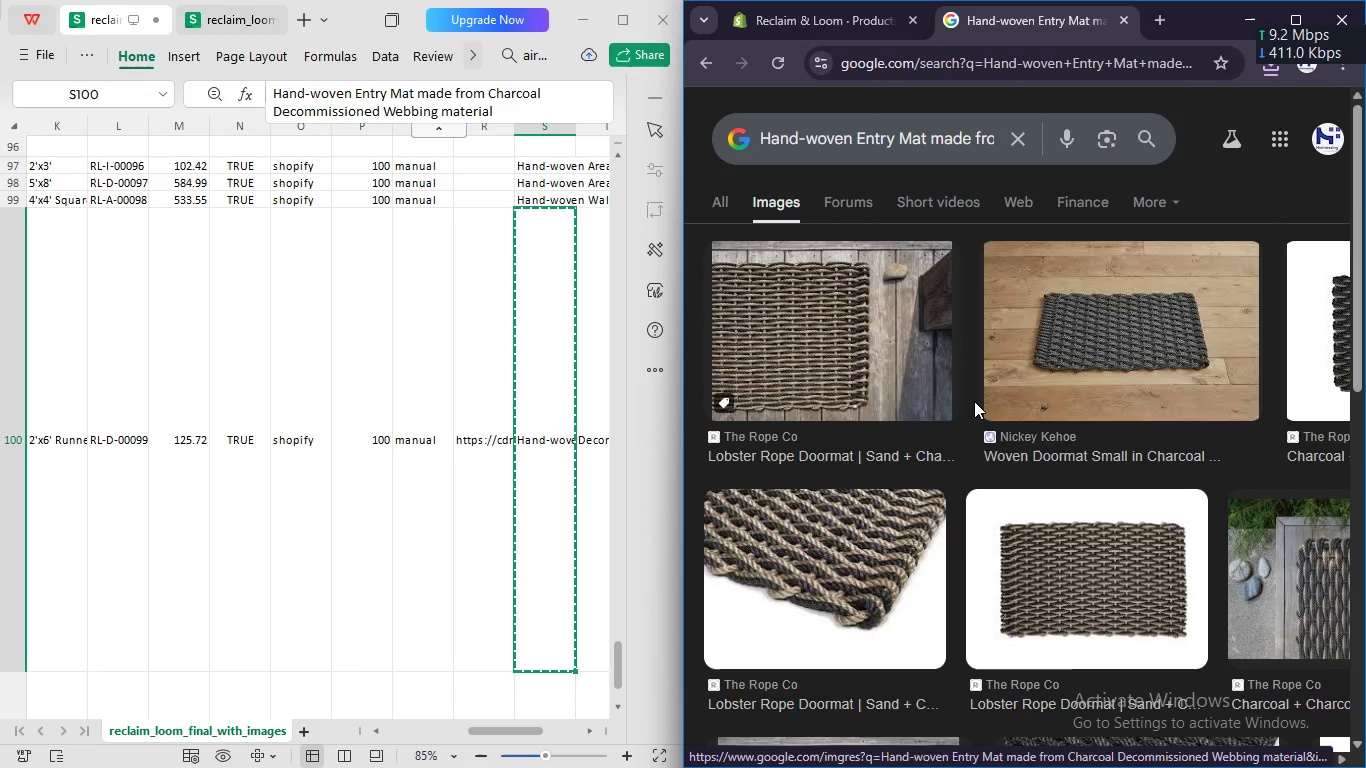 
key(Enter)
 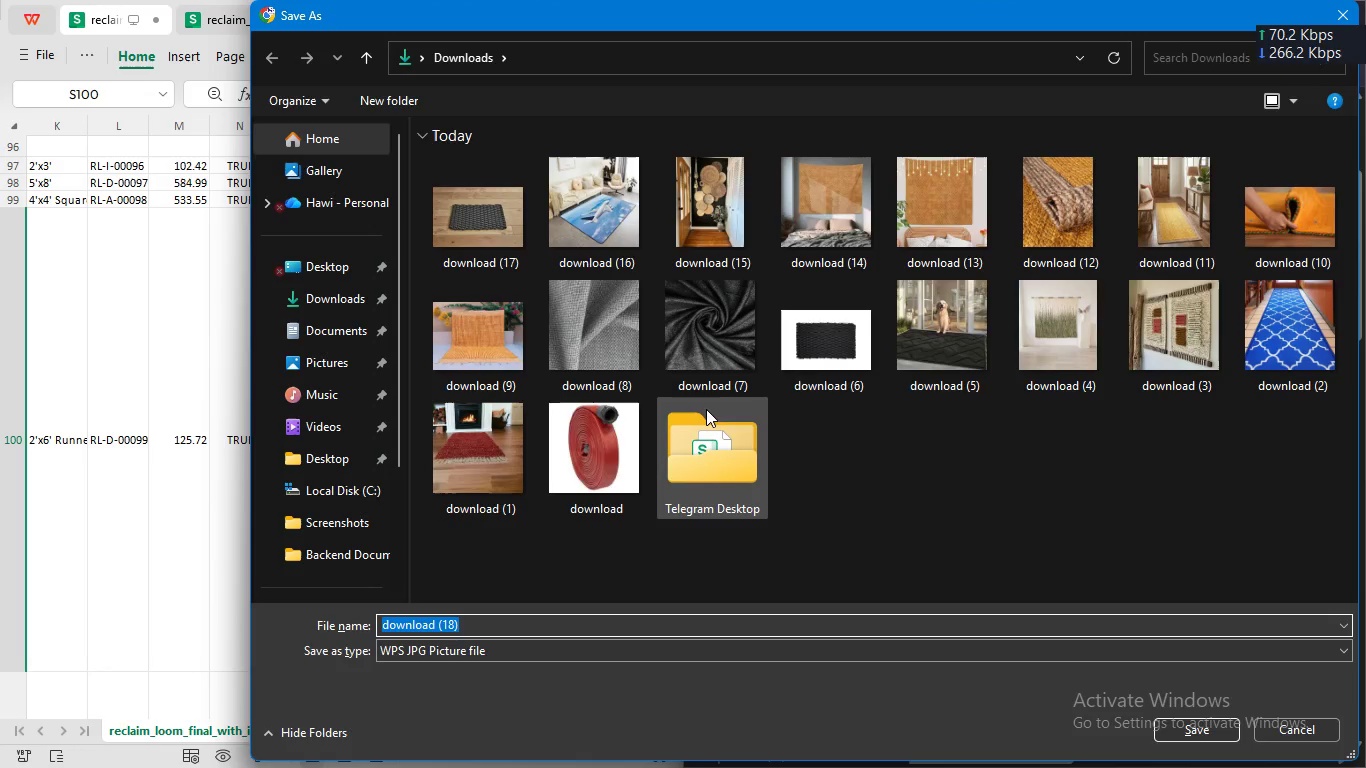 
key(Enter)
 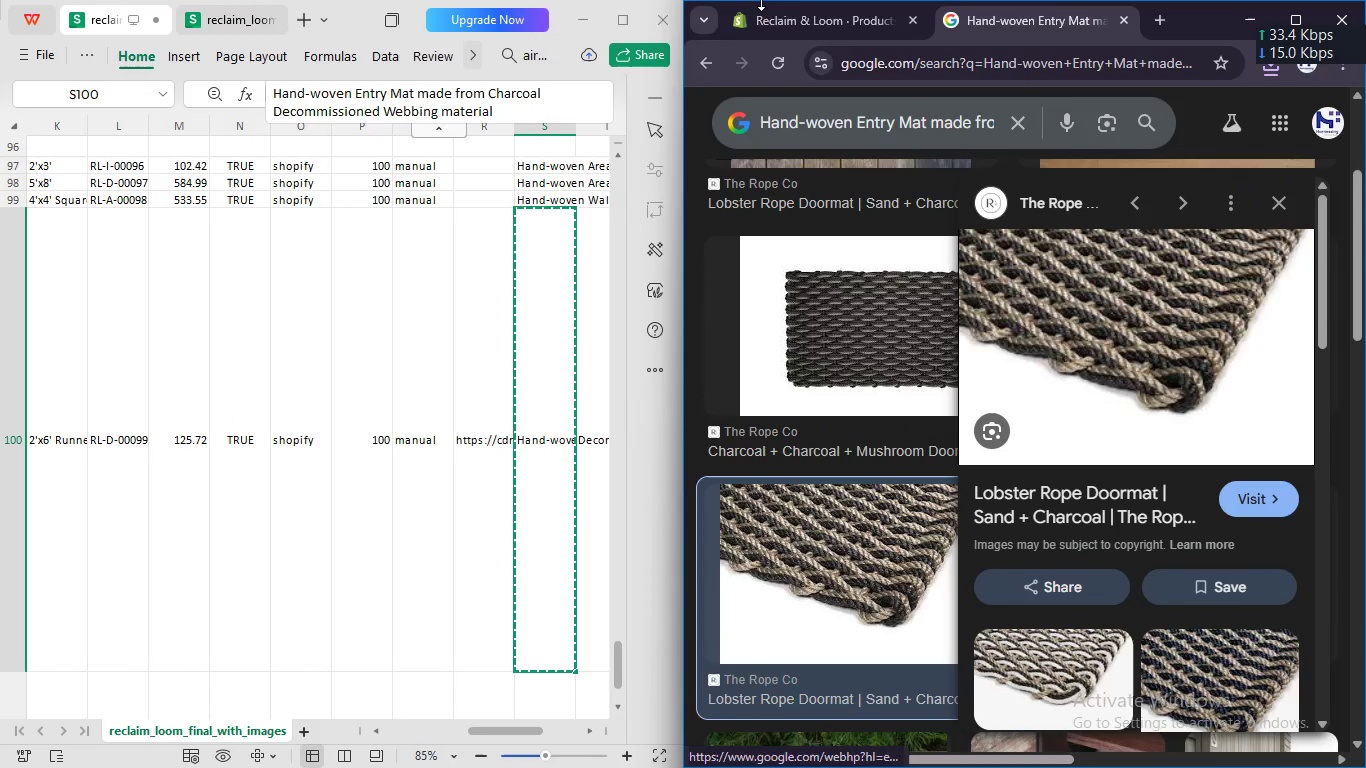 
left_click([774, 22])
 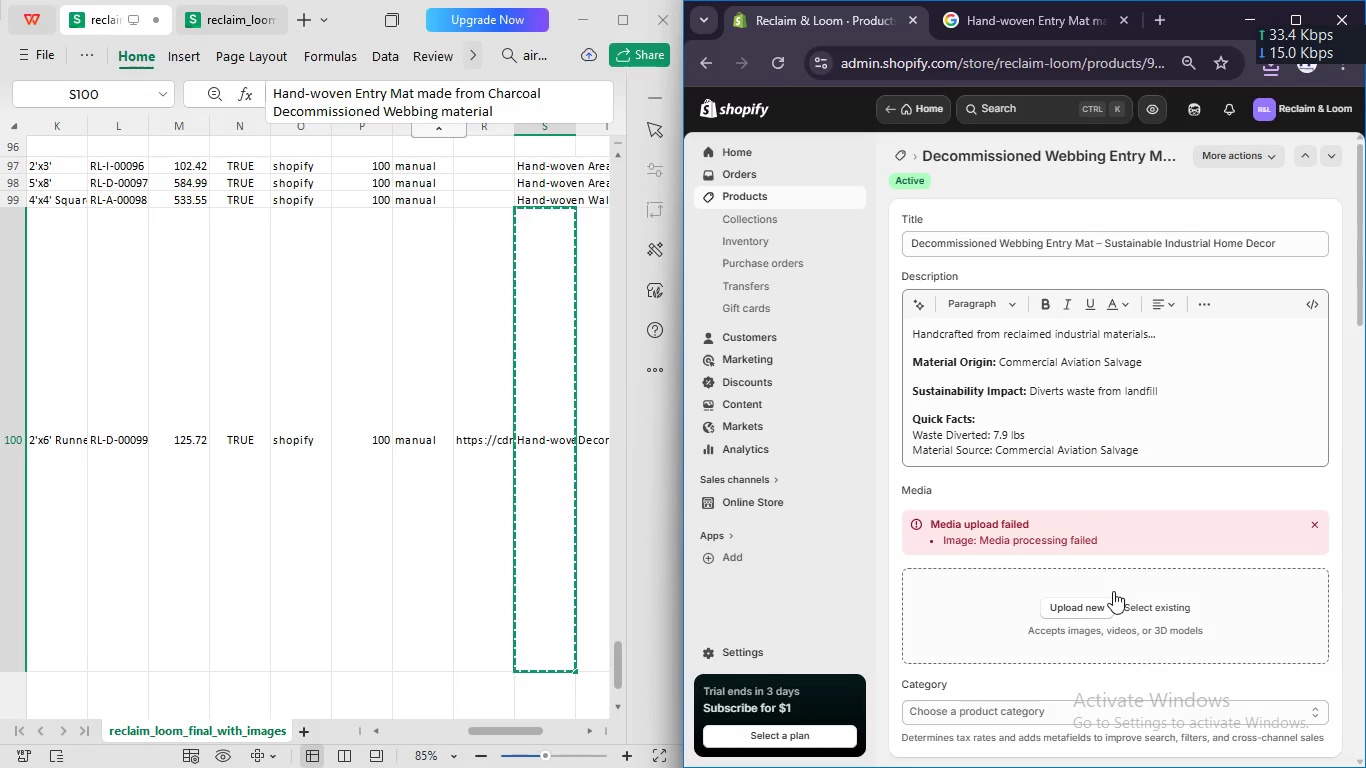 
scroll: coordinate [1113, 591], scroll_direction: down, amount: 18.0
 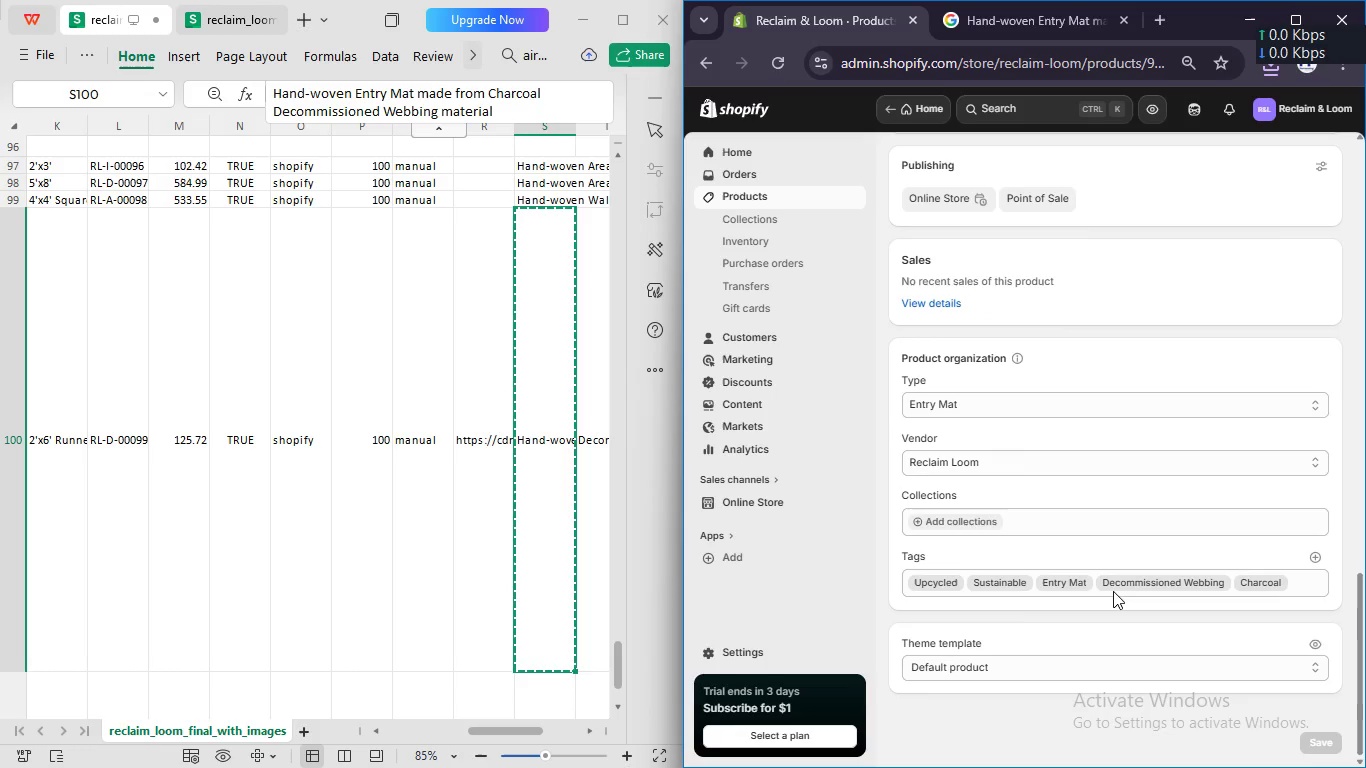 
scroll: coordinate [1175, 409], scroll_direction: up, amount: 3.0
 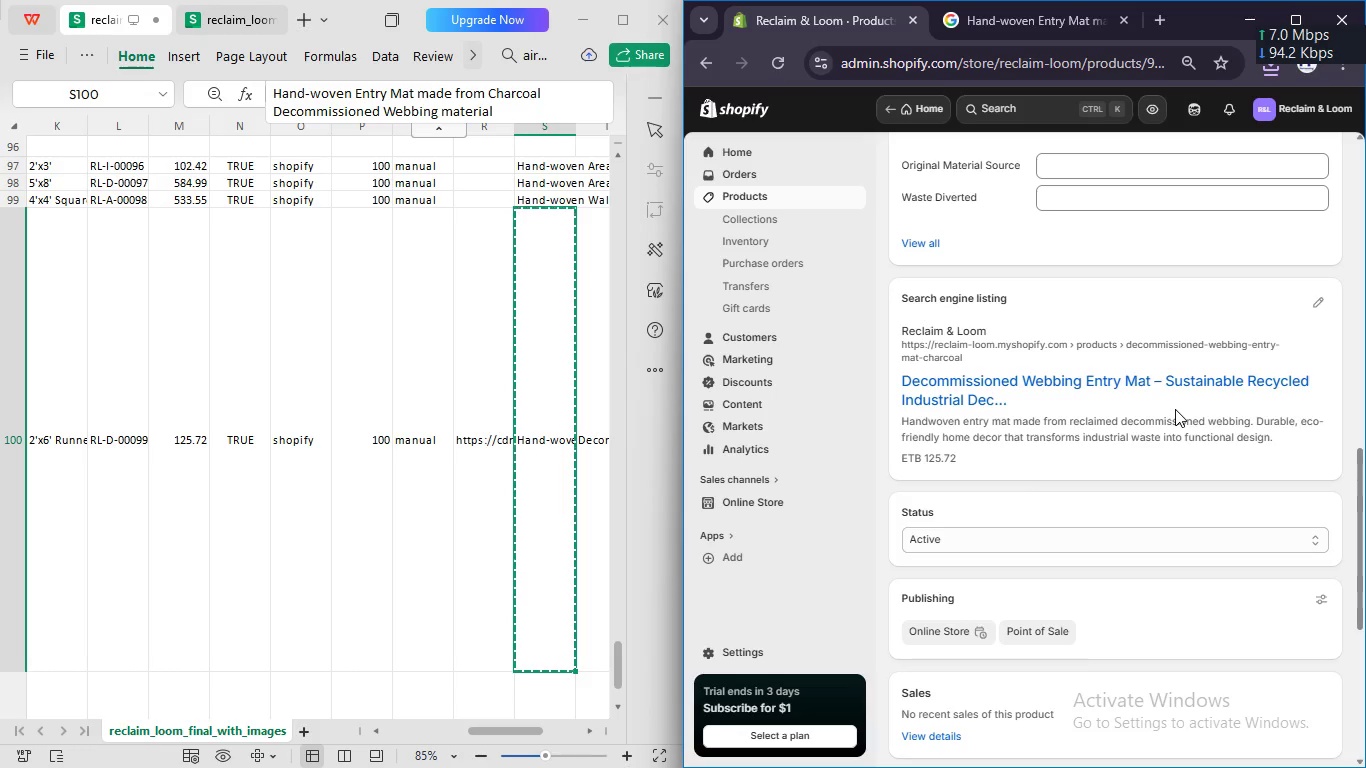 
wait(6.72)
 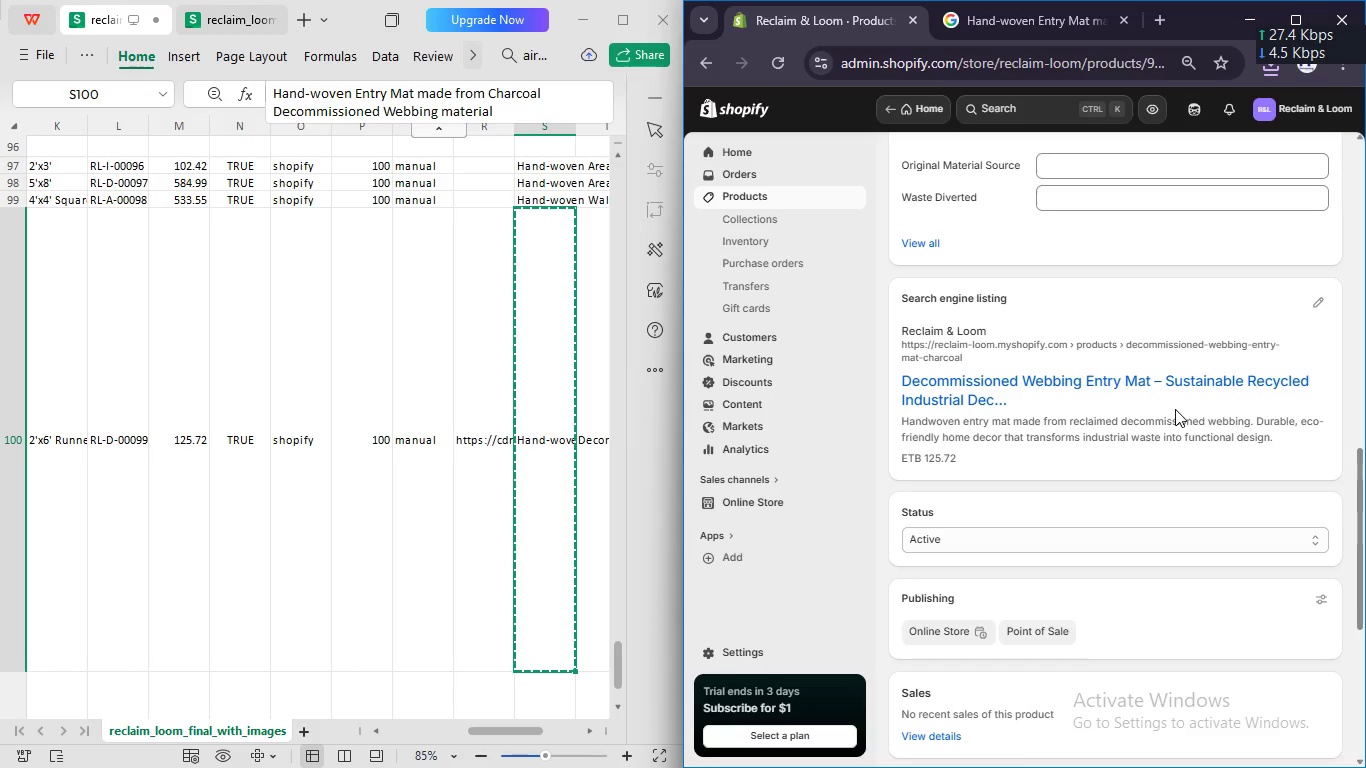 
scroll: coordinate [1175, 409], scroll_direction: up, amount: 3.0
 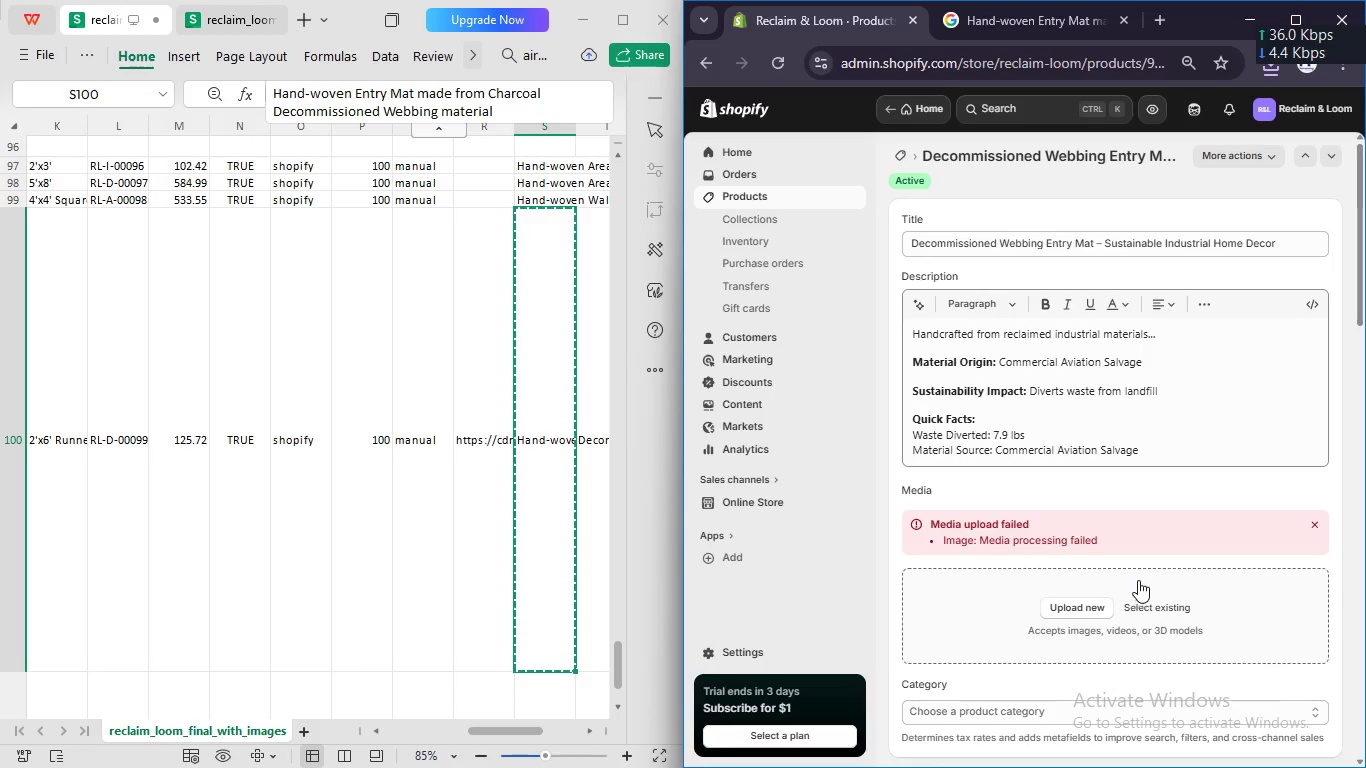 
left_click([1065, 612])
 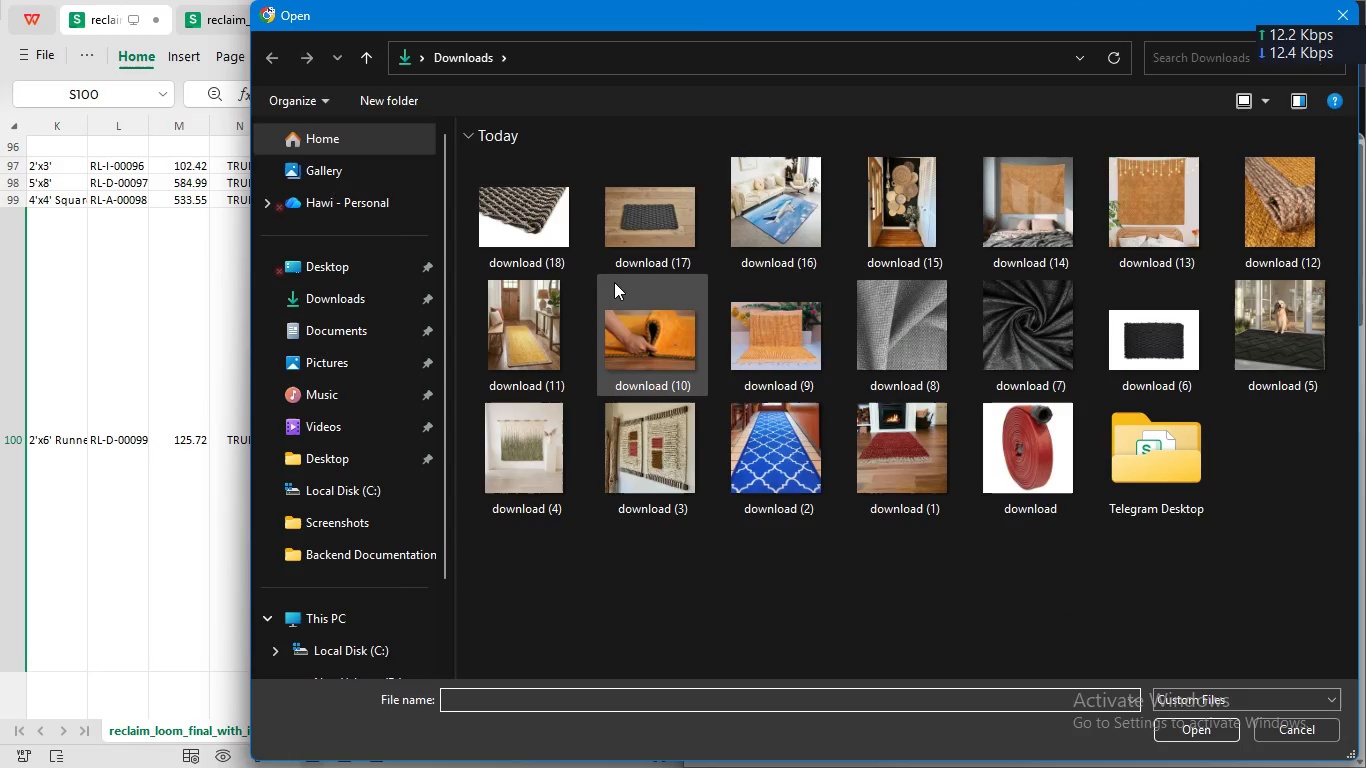 
left_click([540, 241])
 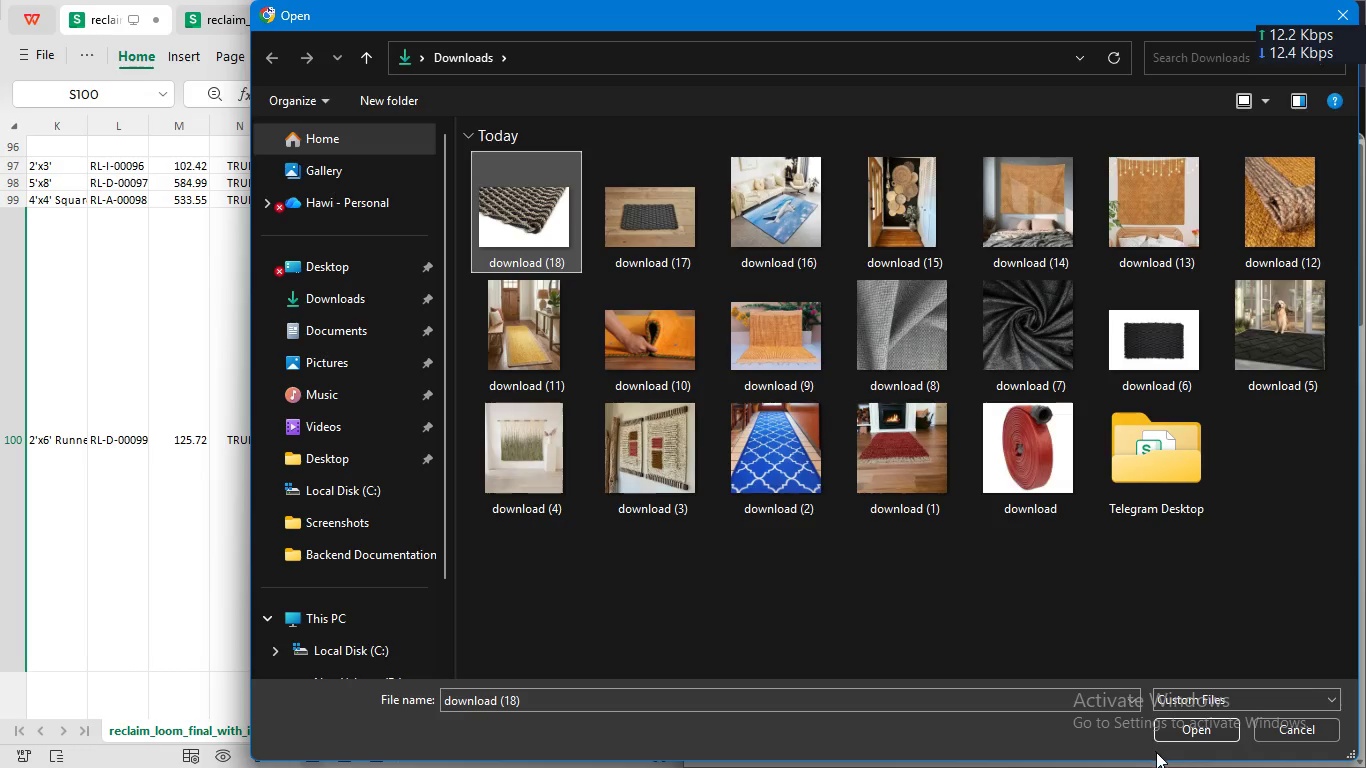 
left_click([1180, 730])
 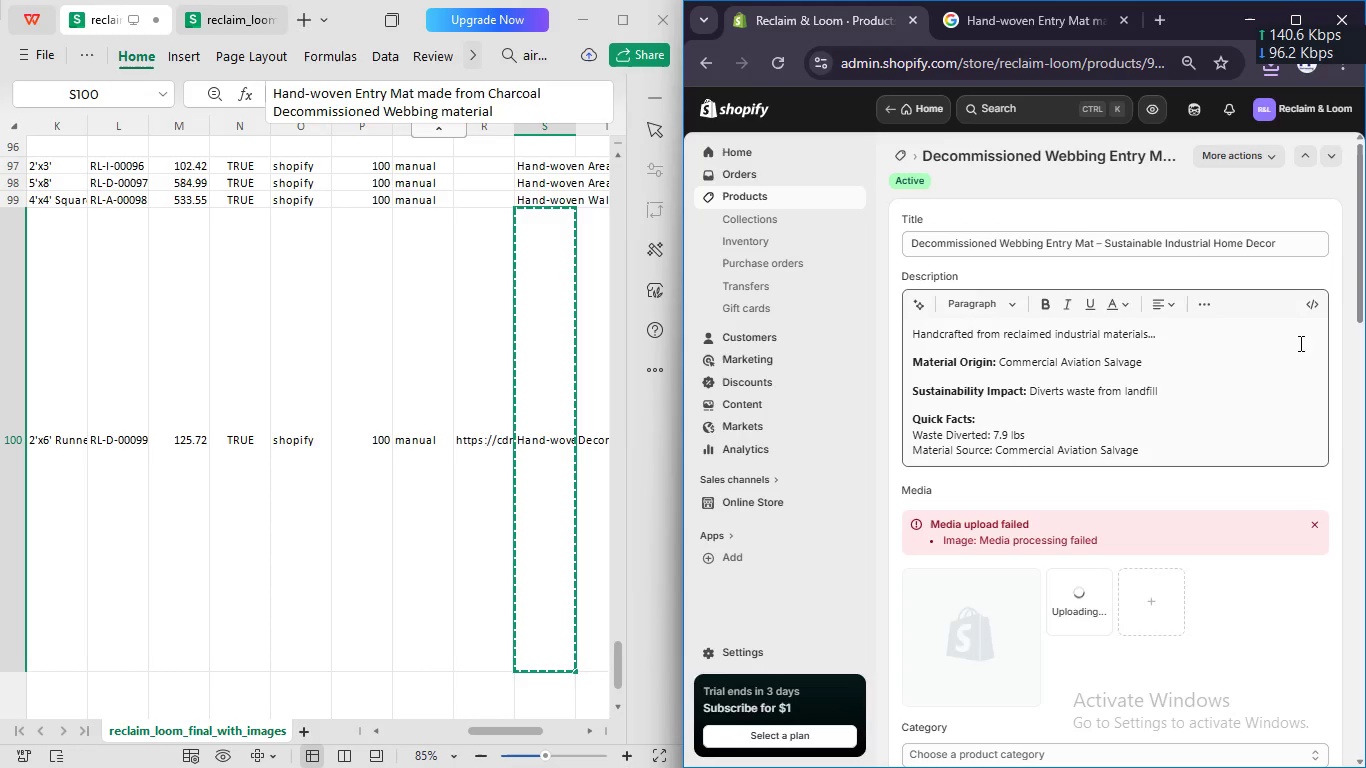 
scroll: coordinate [1258, 374], scroll_direction: none, amount: 0.0
 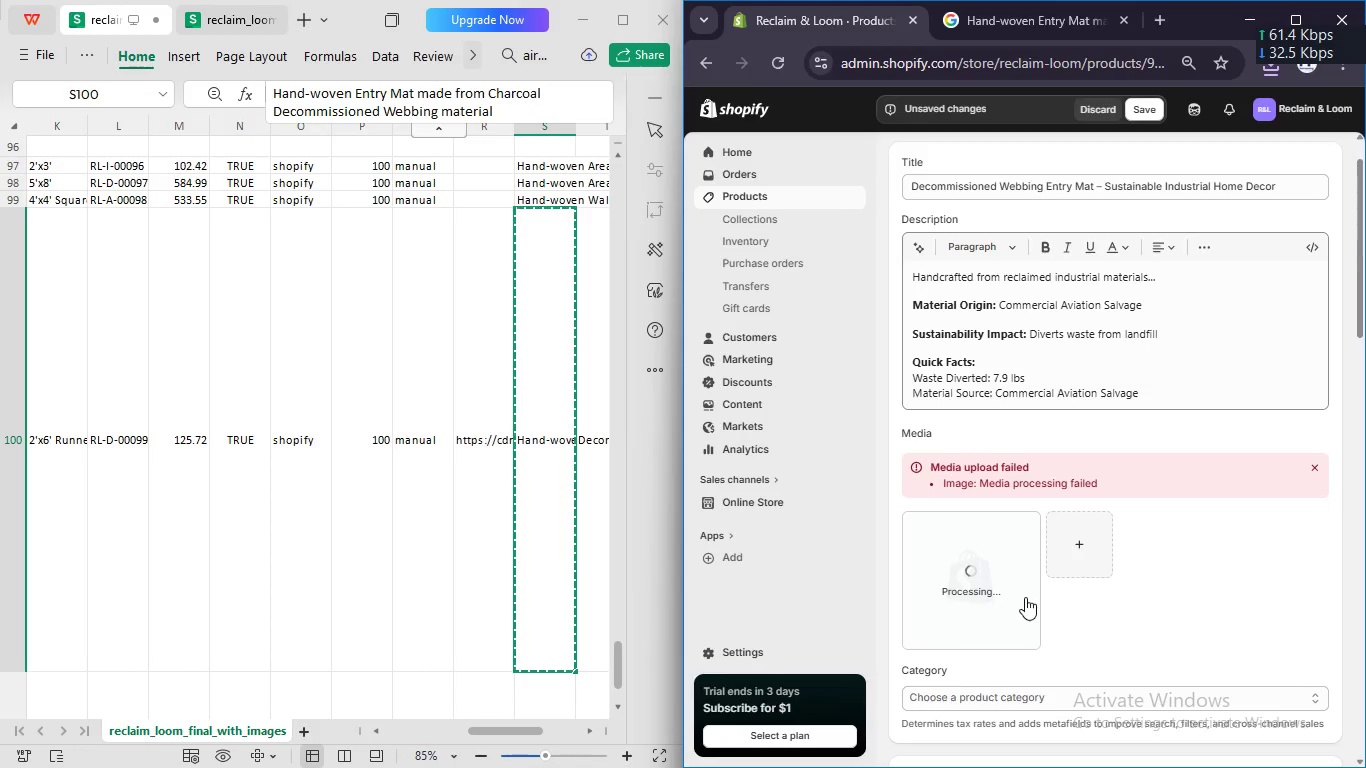 
left_click([1001, 594])
 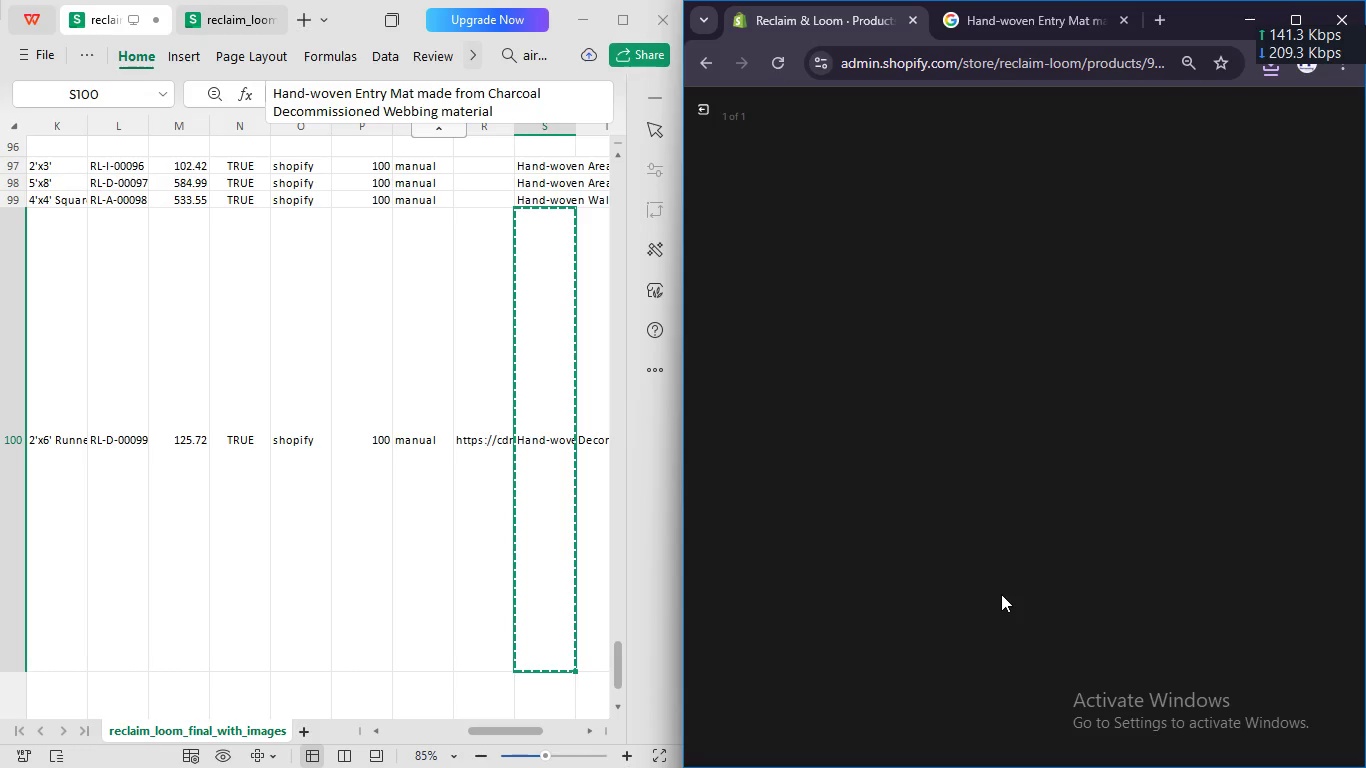 
mouse_move([1242, 151])
 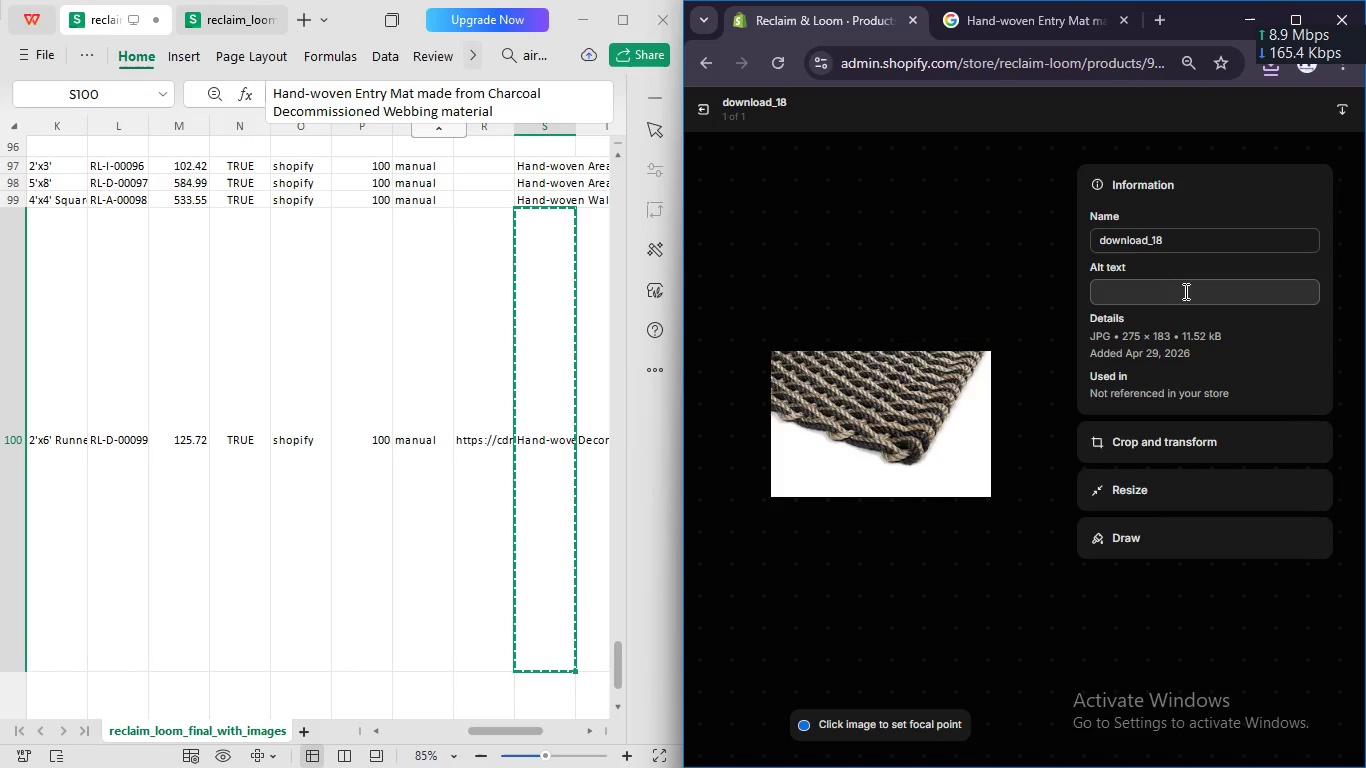 
left_click([1185, 292])
 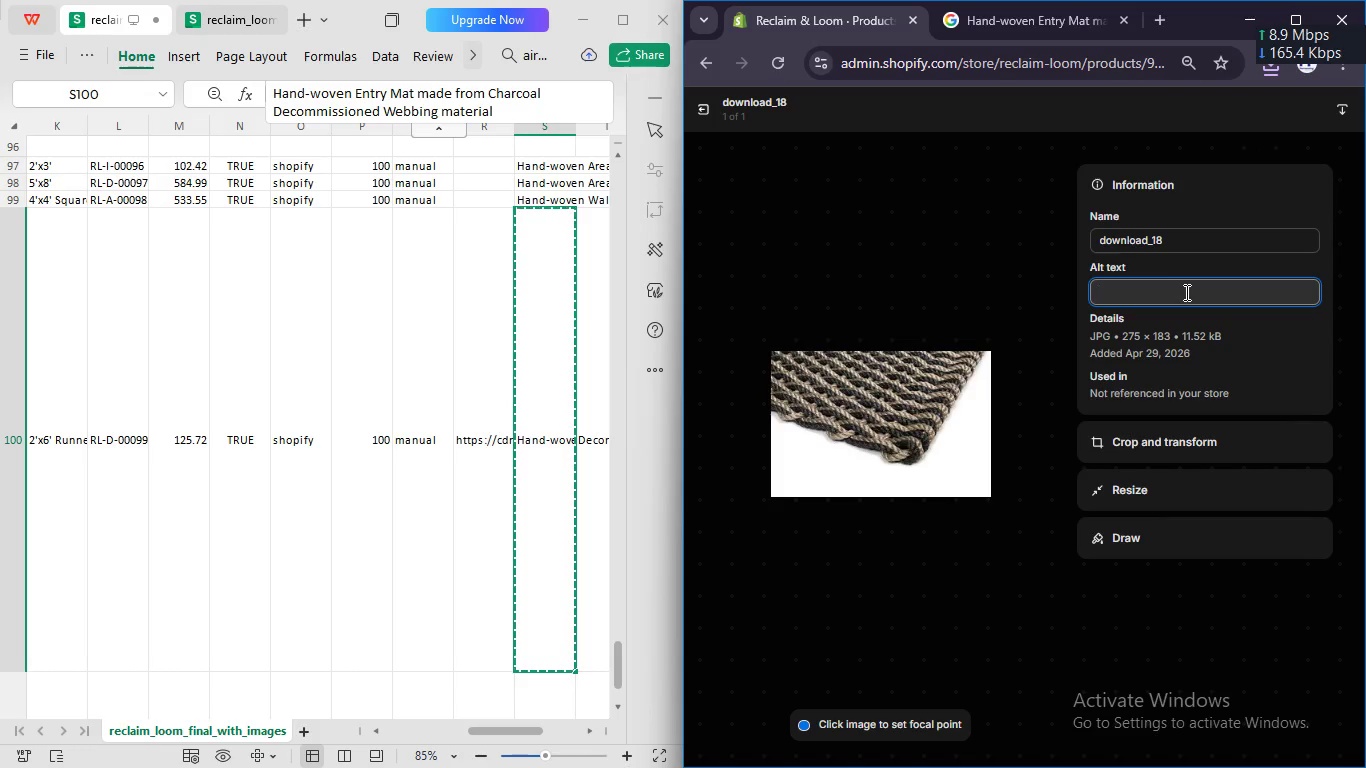 
key(Control+V)
 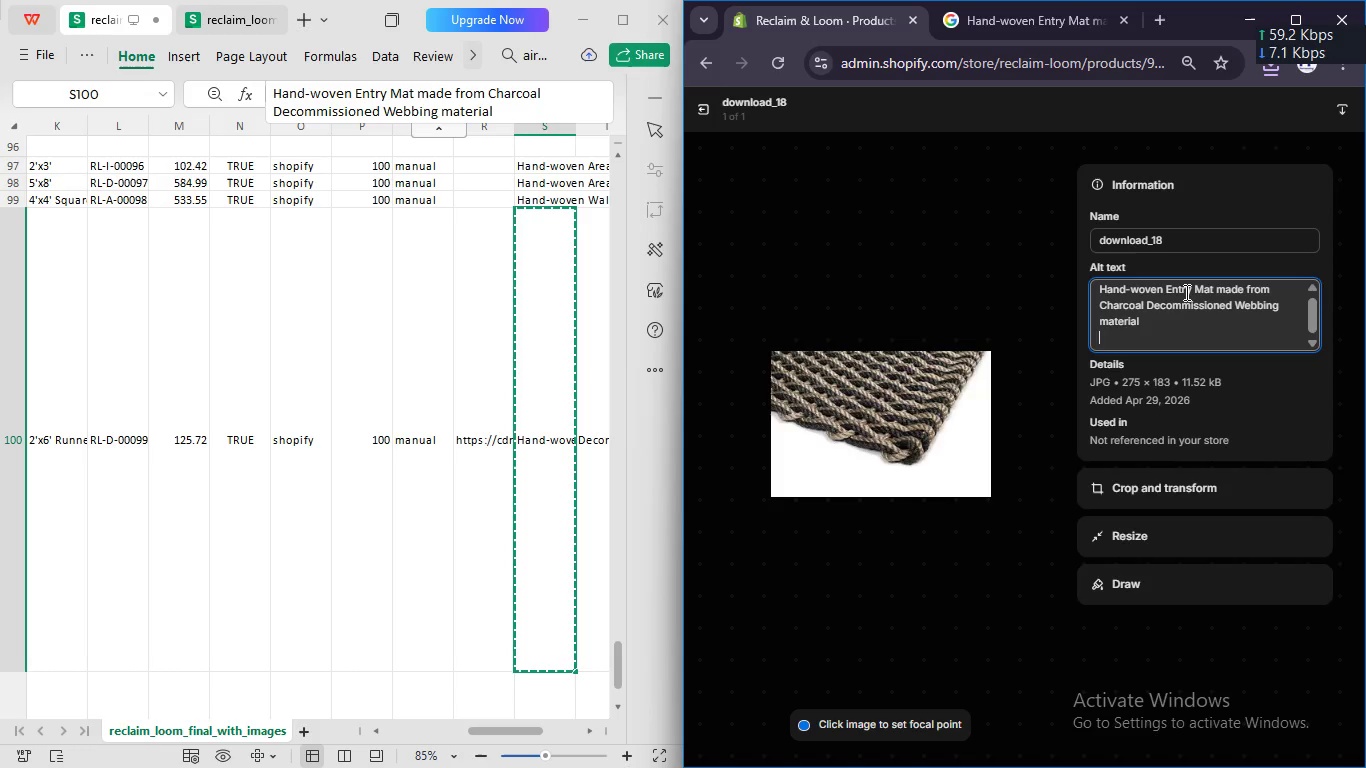 
key(Enter)
 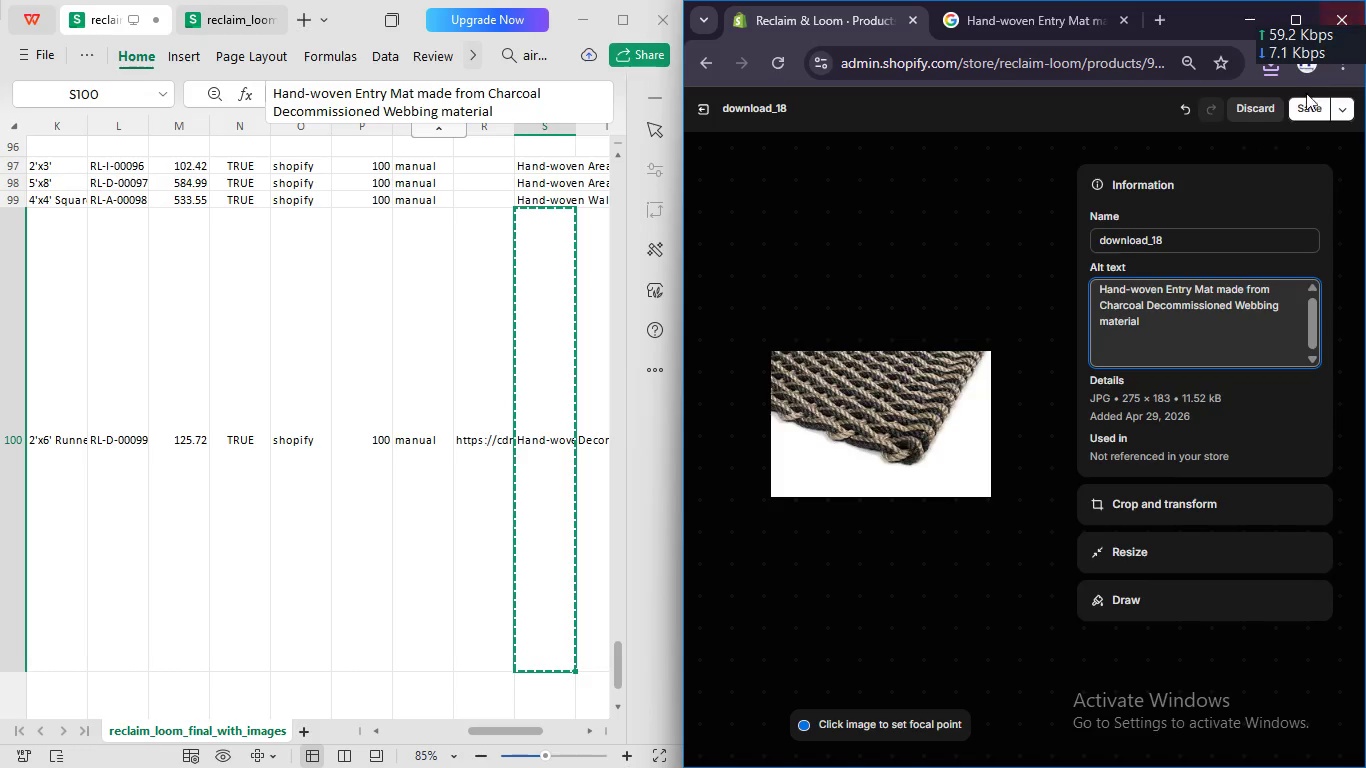 
left_click([1294, 114])
 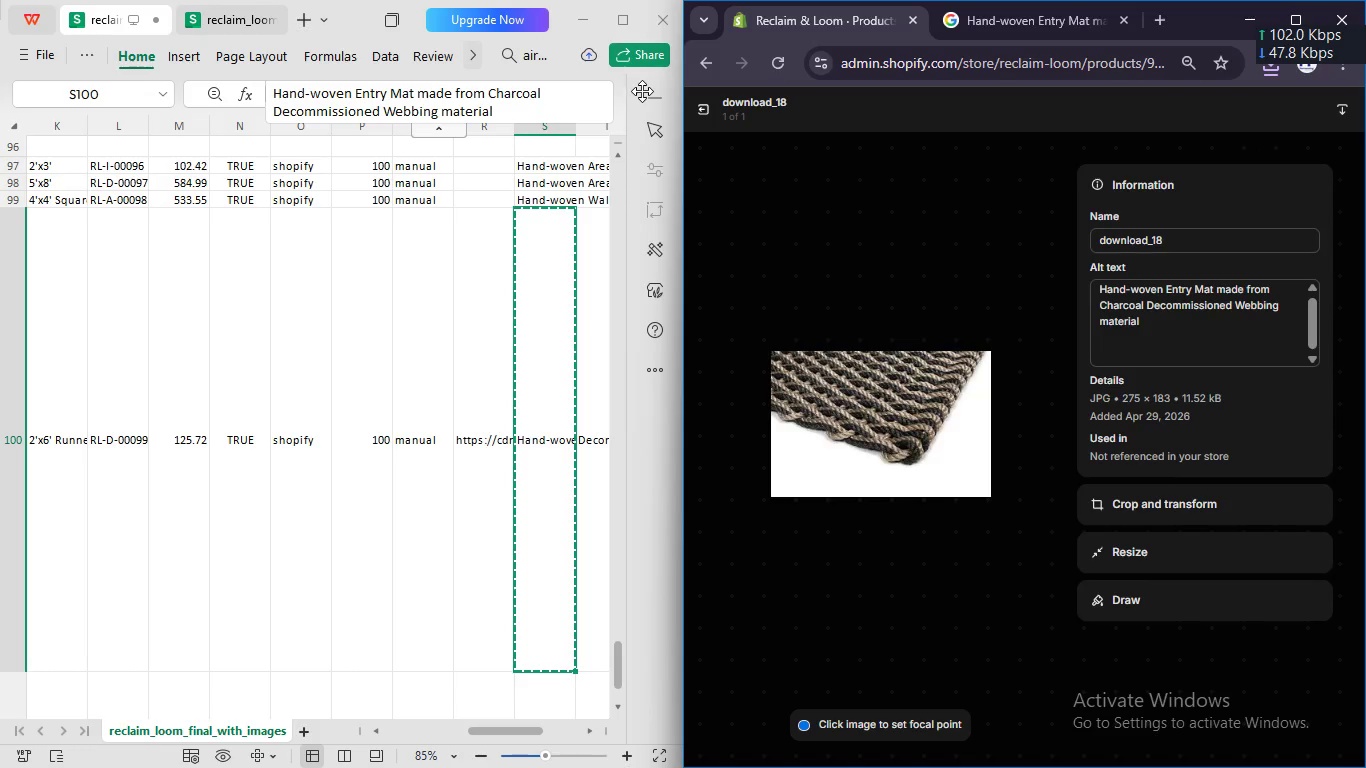 
left_click([703, 112])
 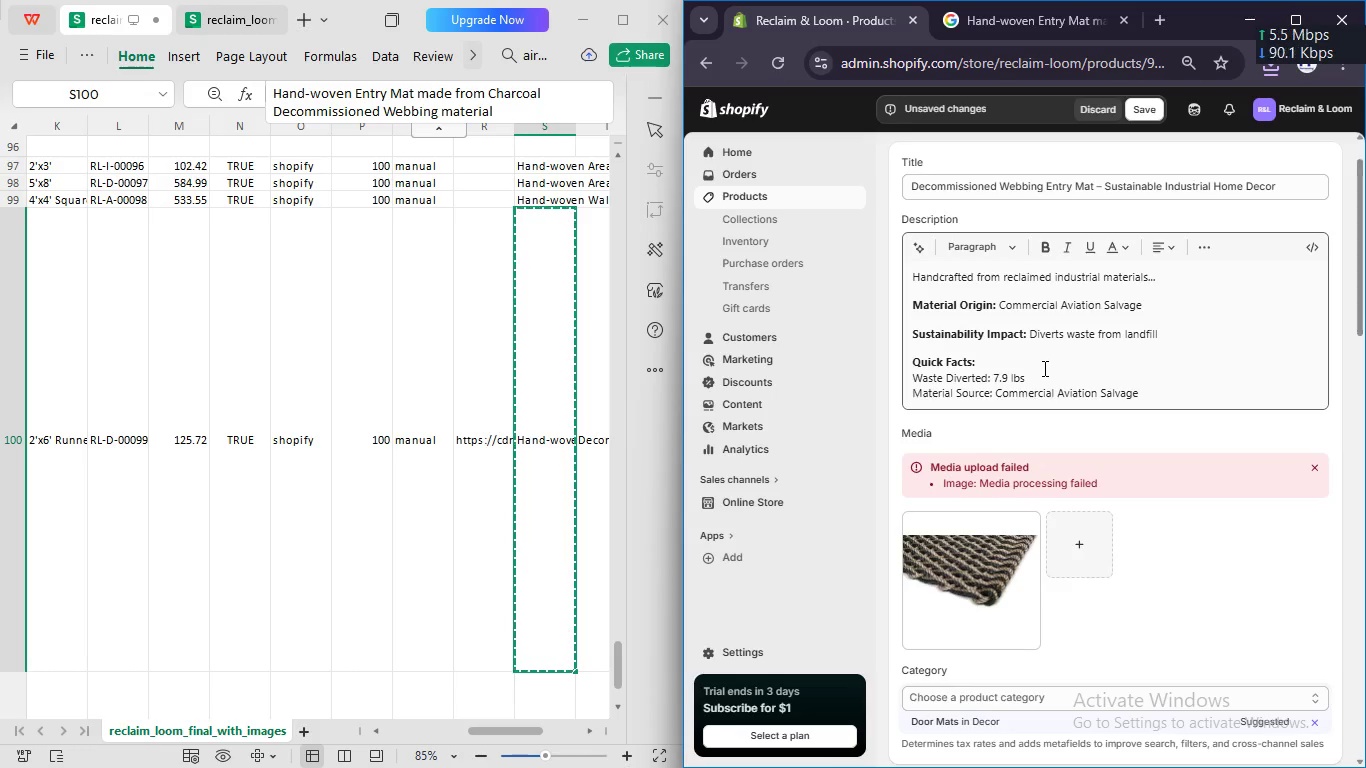 
scroll: coordinate [1043, 368], scroll_direction: down, amount: 4.0
 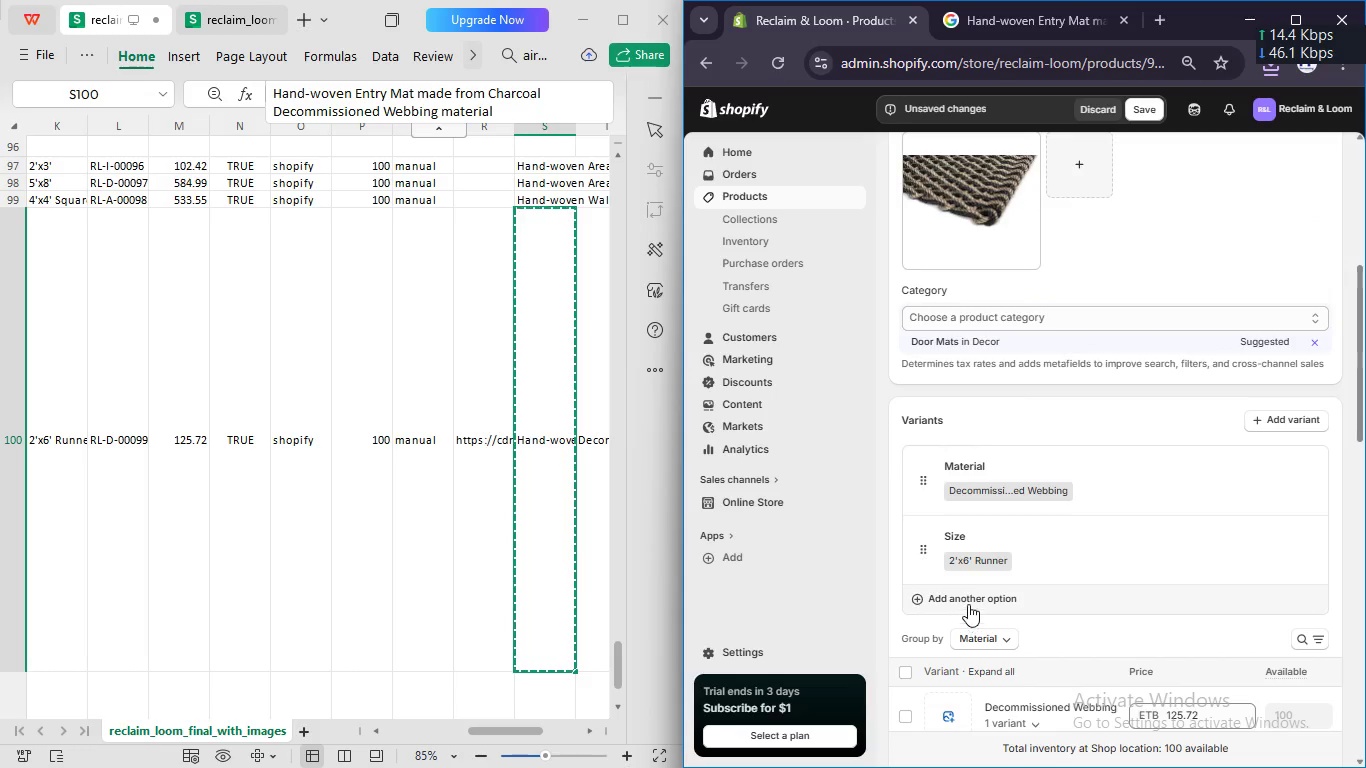 
left_click([974, 588])
 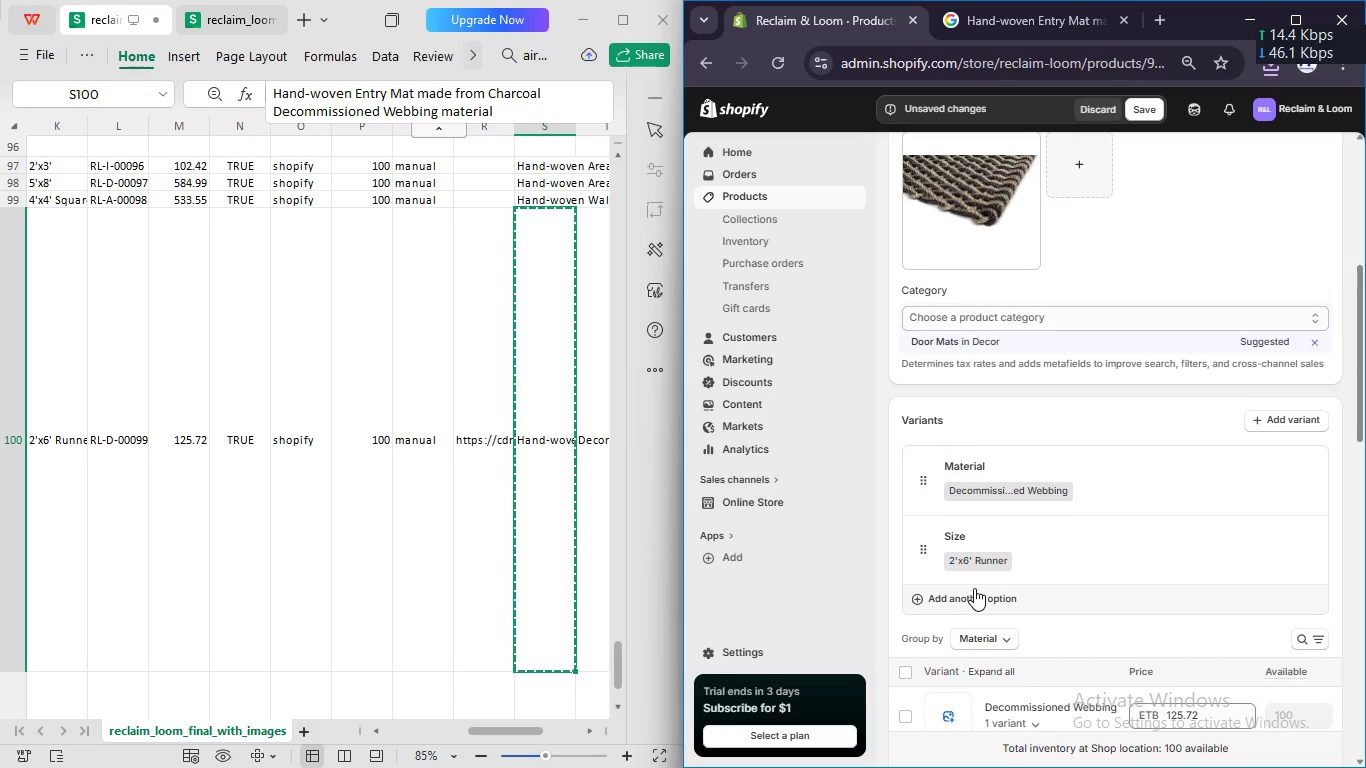 
scroll: coordinate [974, 588], scroll_direction: down, amount: 1.0
 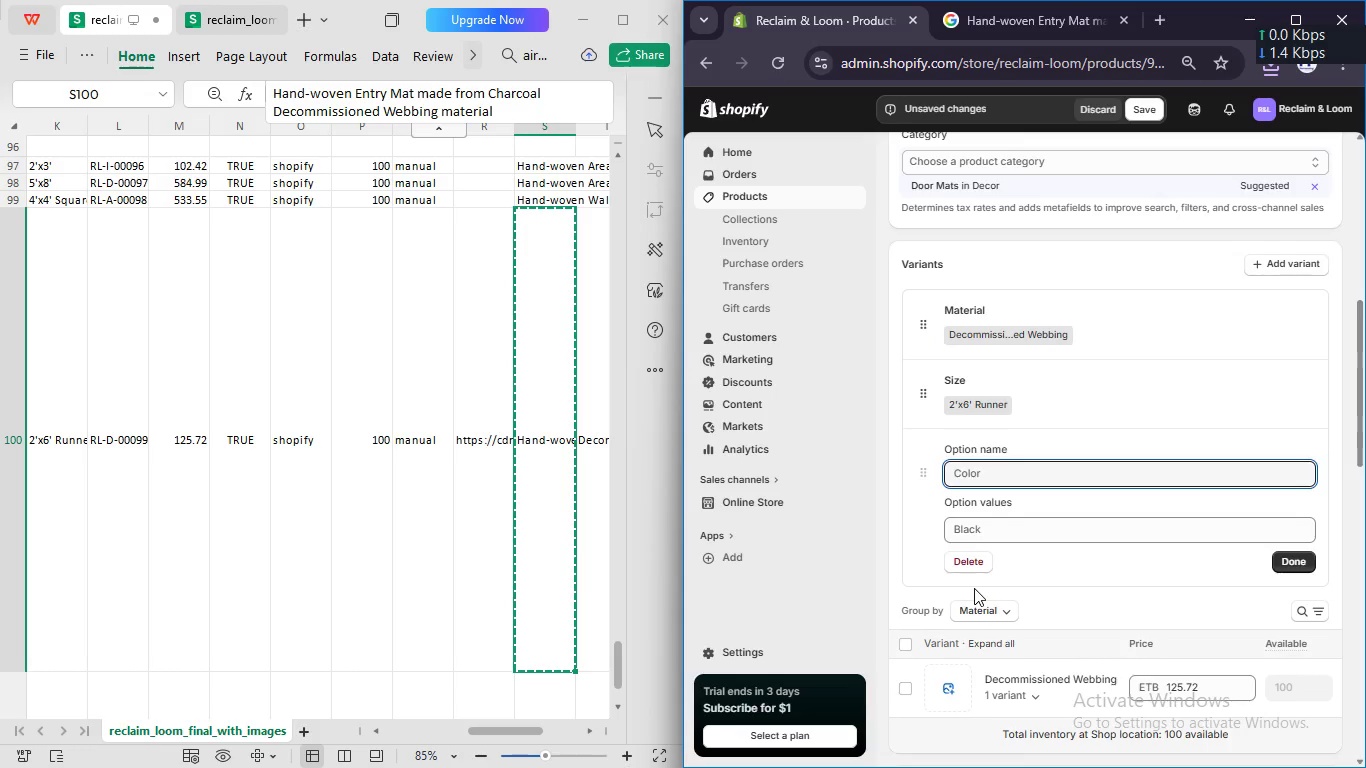 
type(Color)
 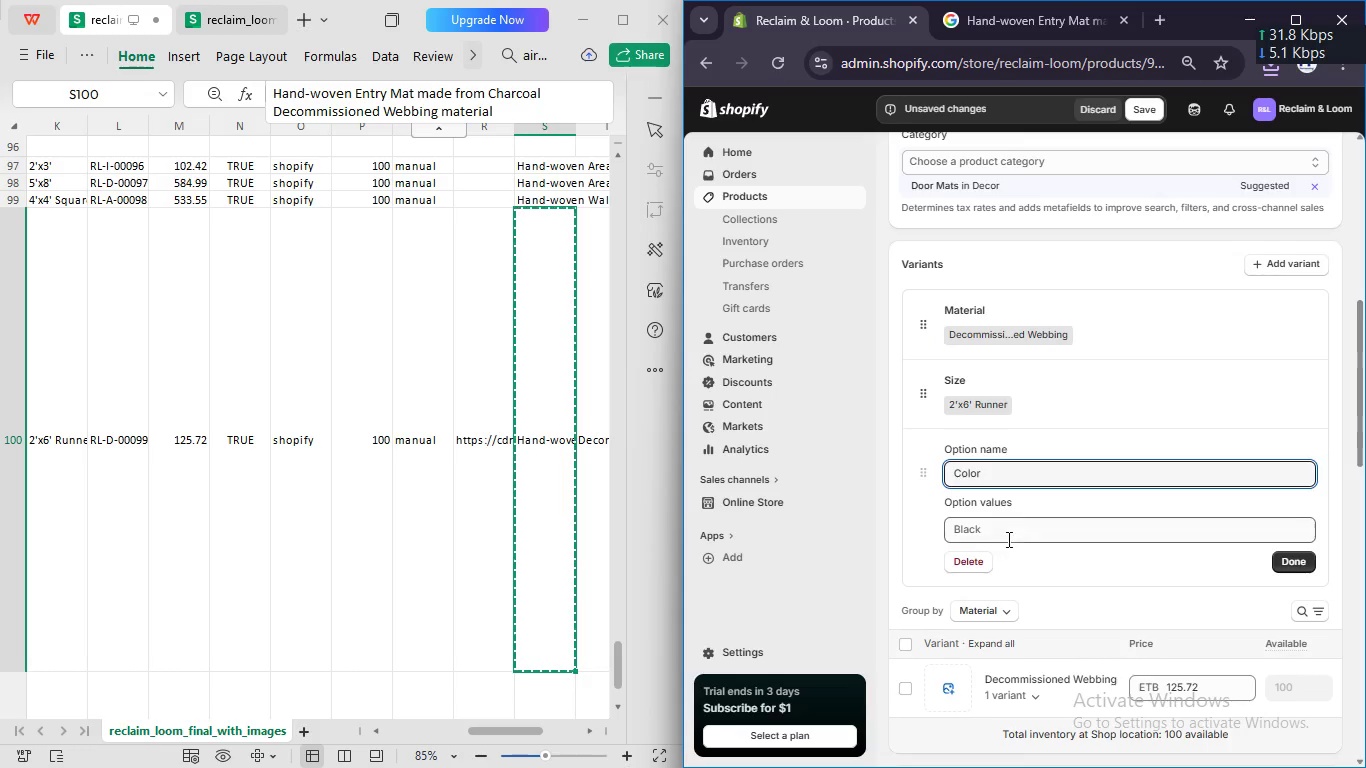 
left_click([1013, 530])
 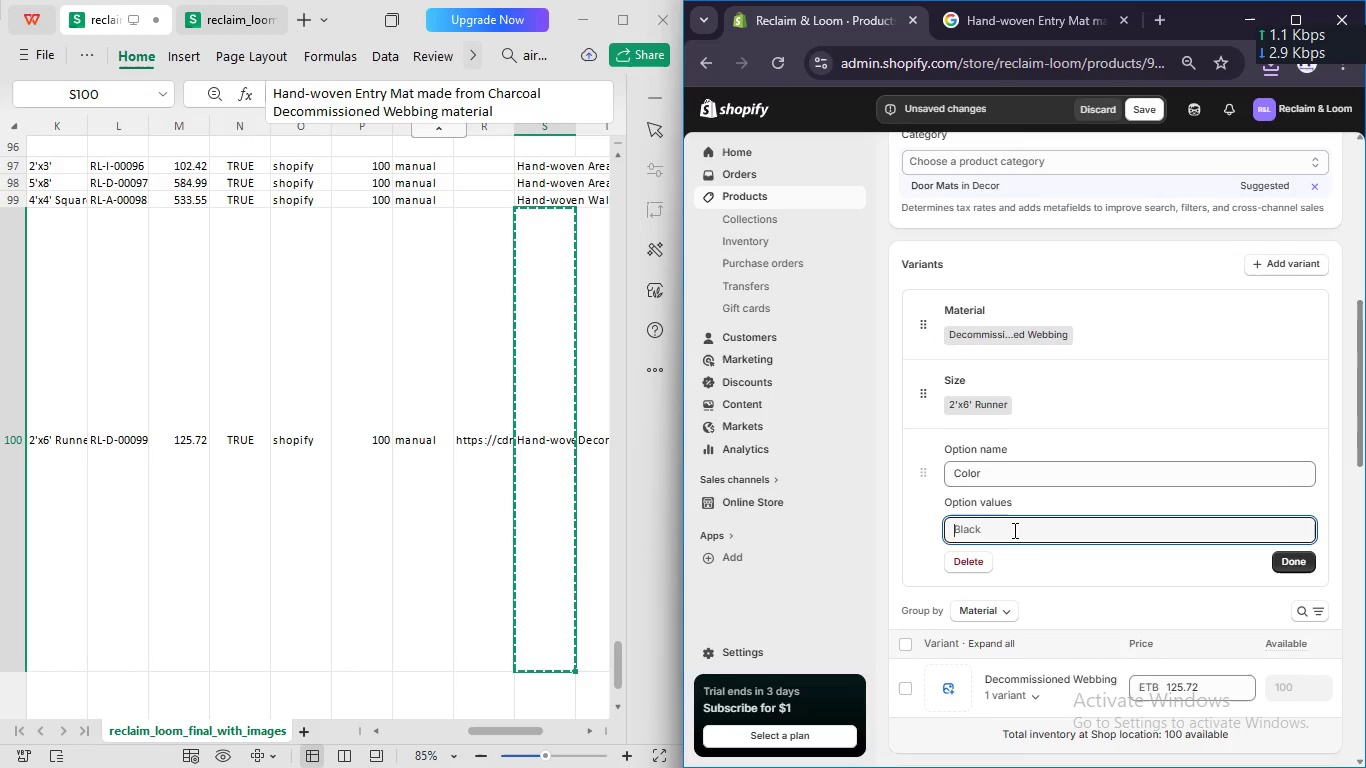 
type(Charcoal)
 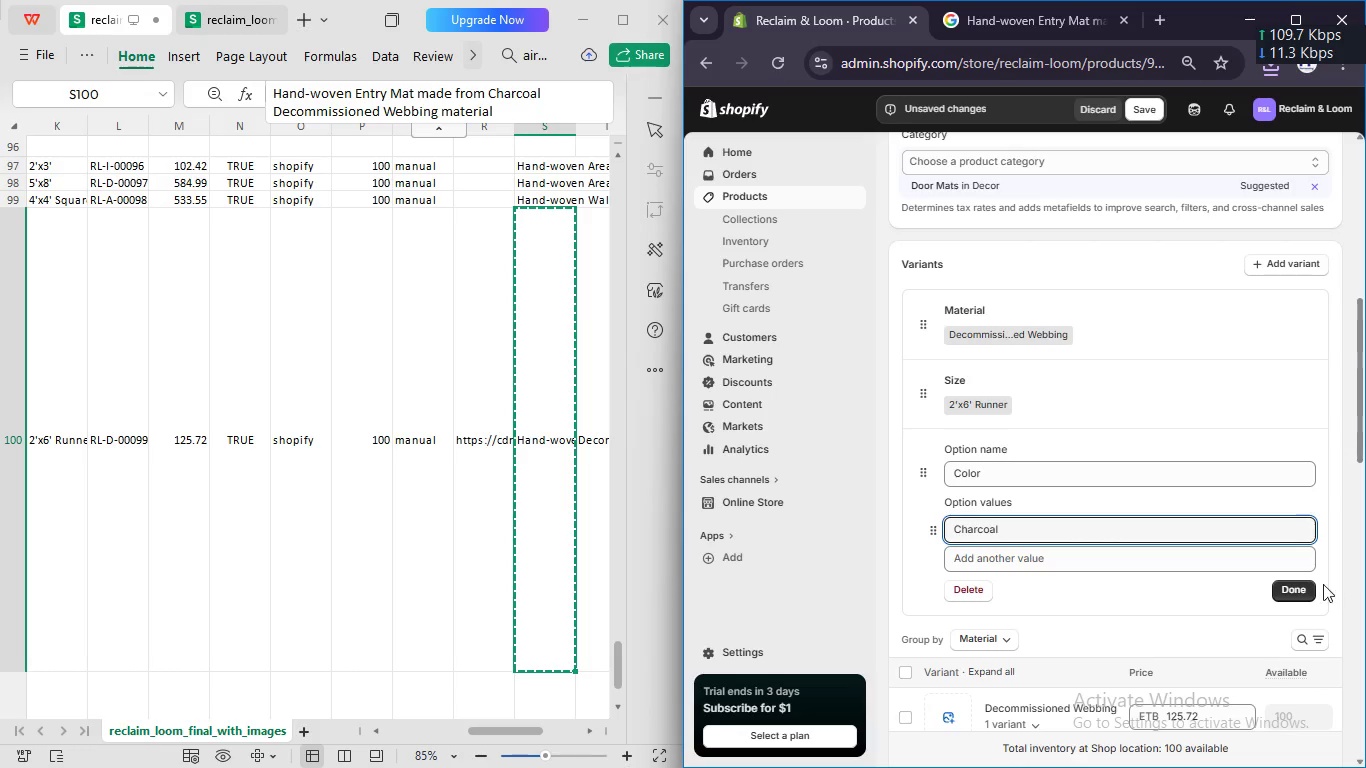 
left_click([1306, 593])
 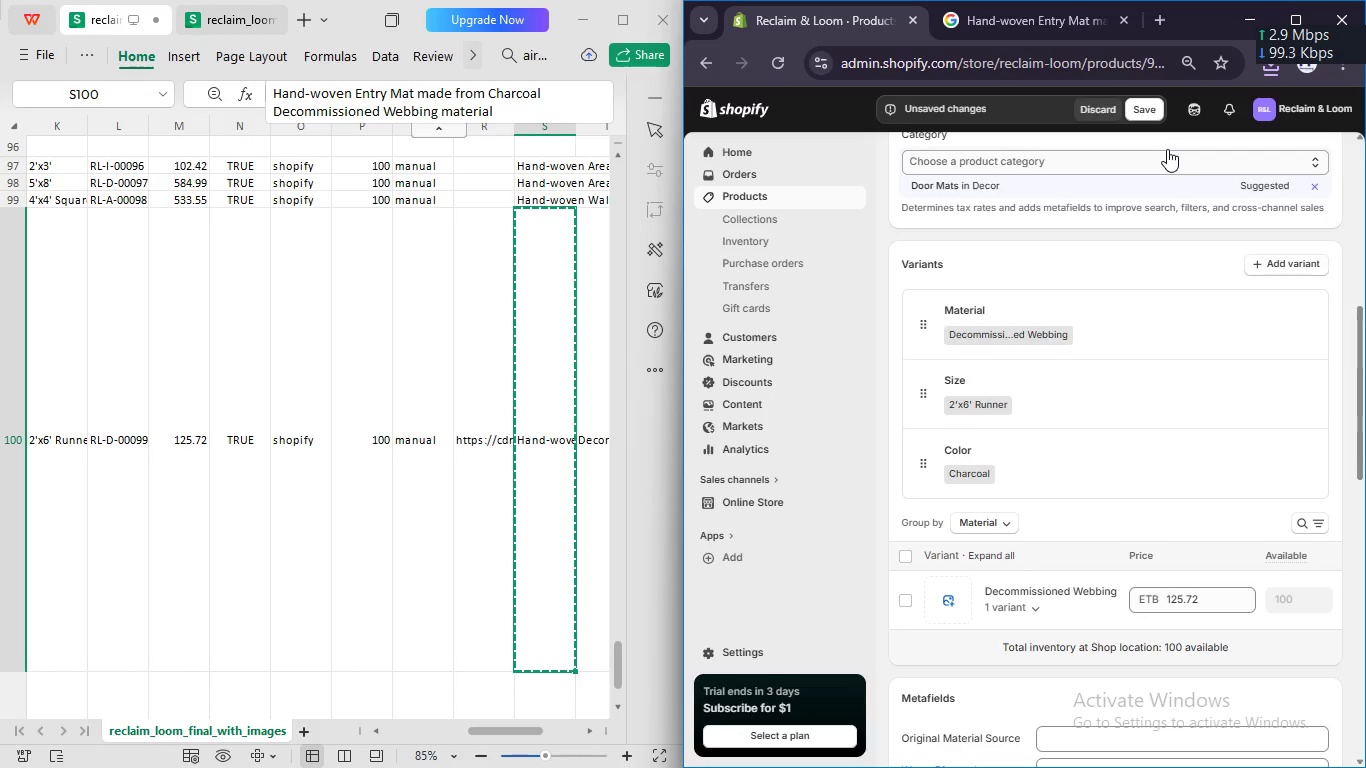 
left_click([1148, 113])
 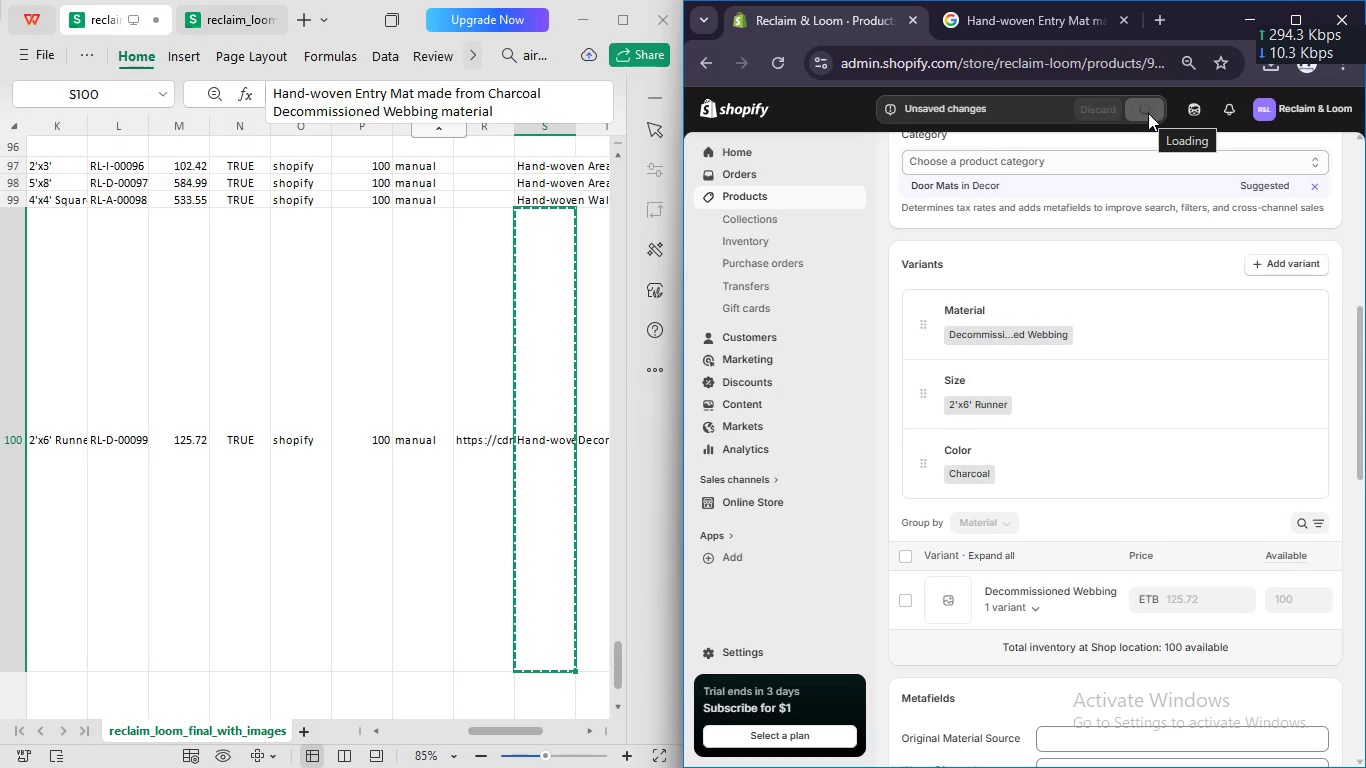 
wait(8.2)
 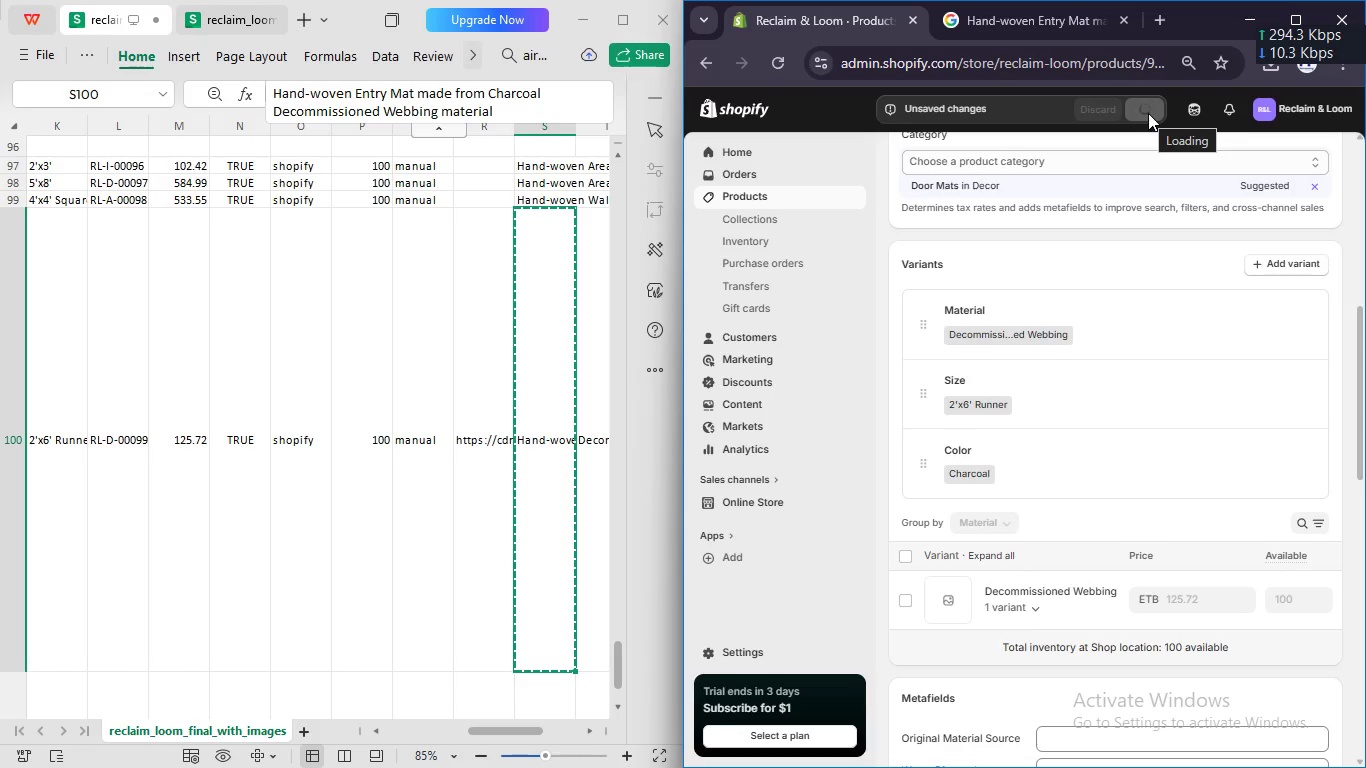 
scroll: coordinate [1085, 401], scroll_direction: up, amount: 14.0
 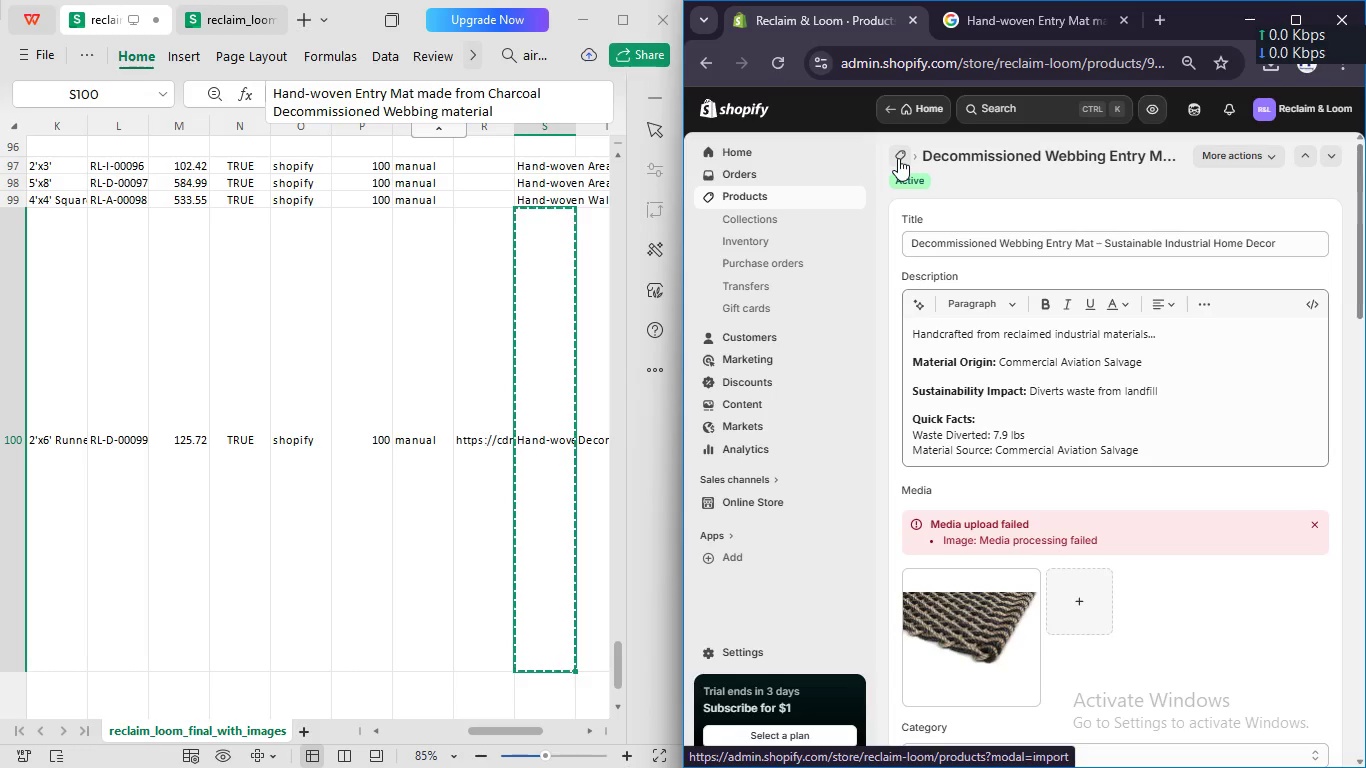 
wait(7.13)
 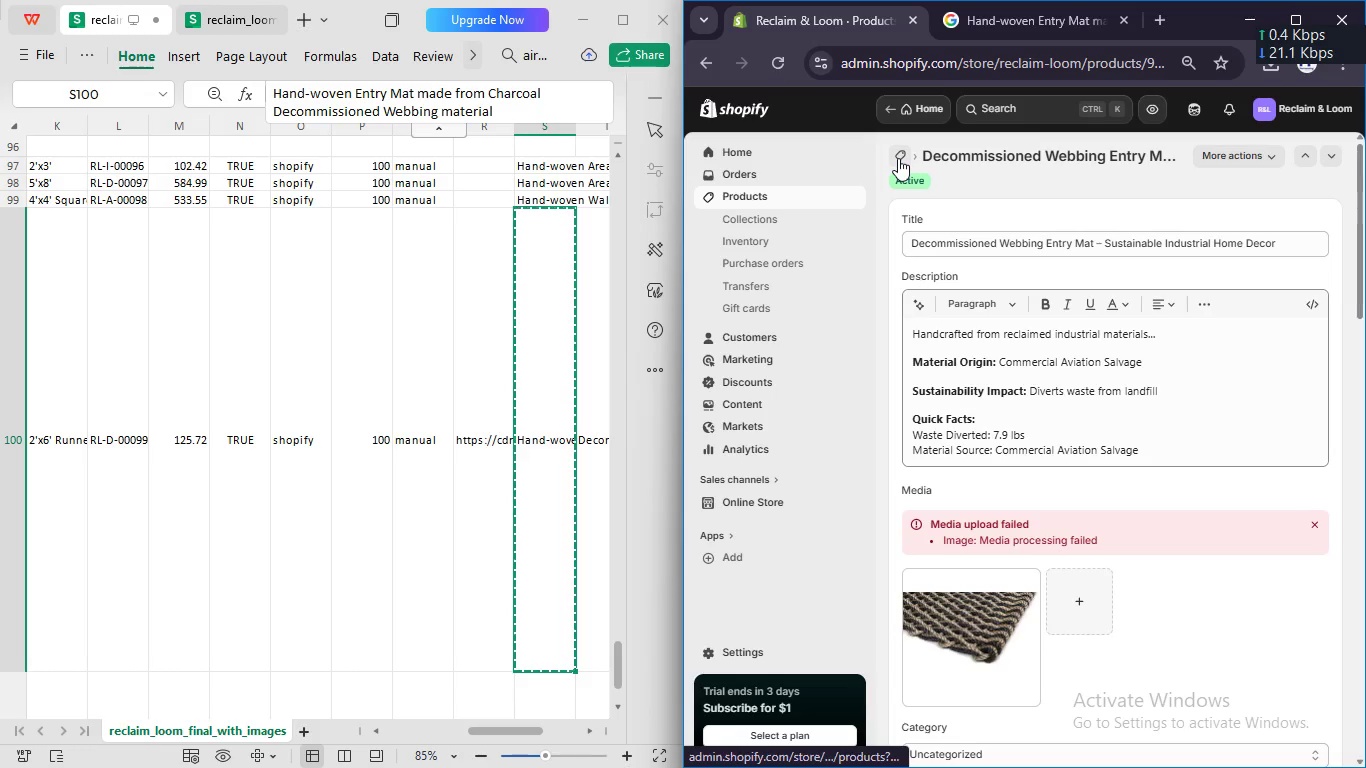 
left_click([898, 158])
 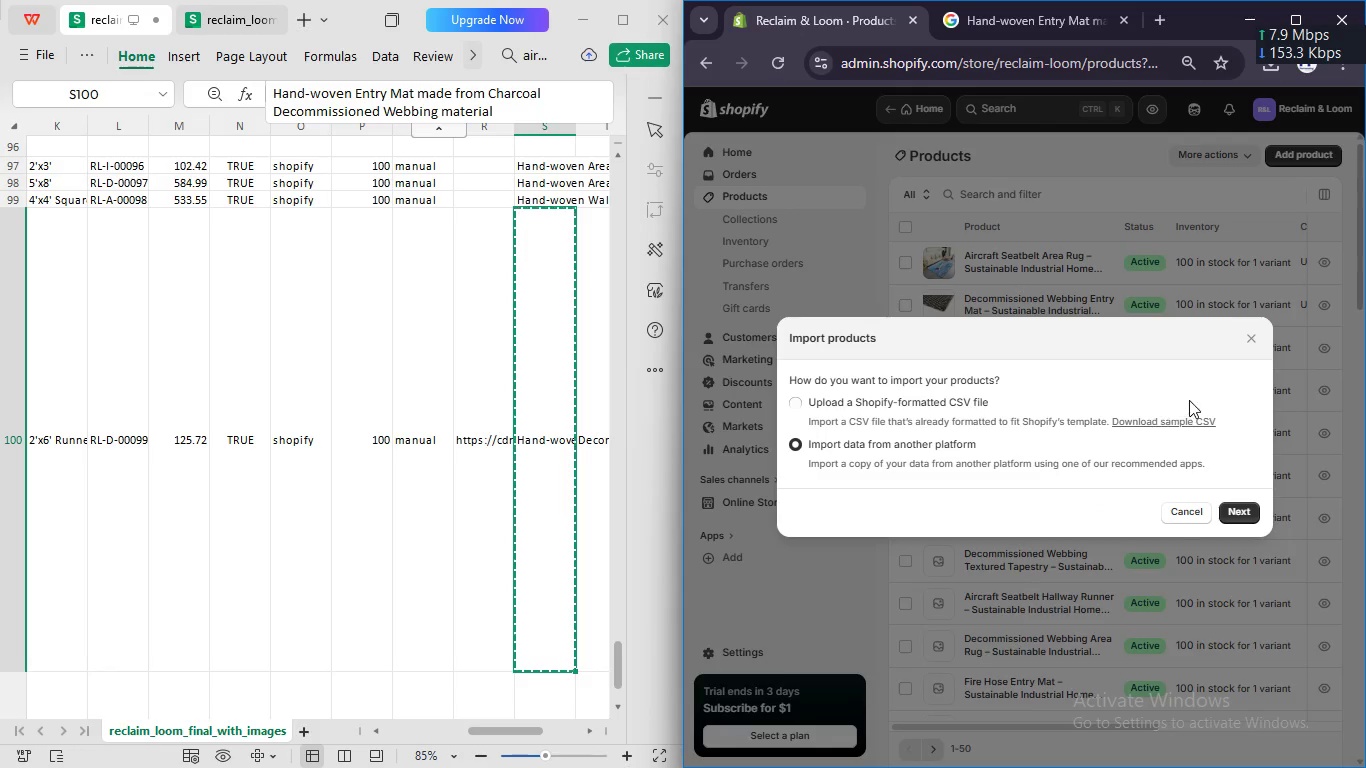 
wait(5.34)
 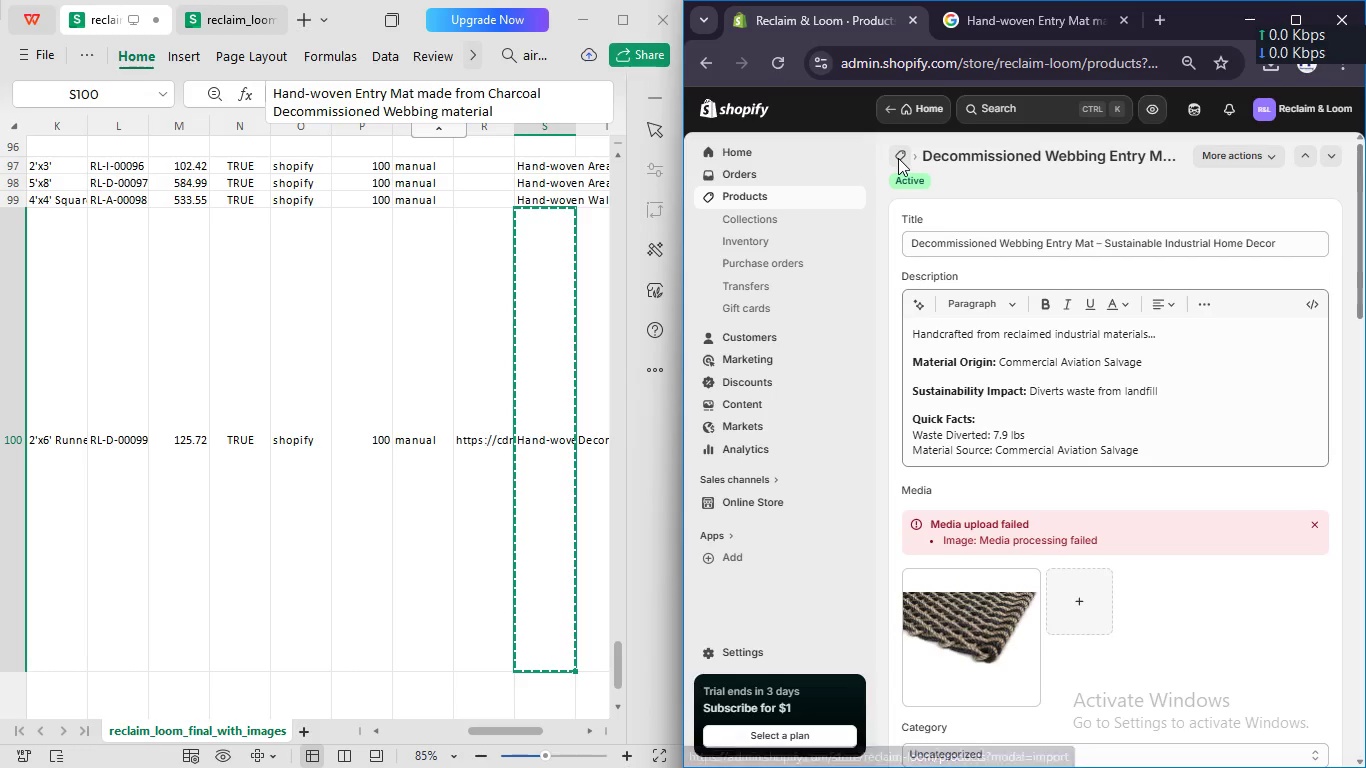 
left_click([1183, 506])
 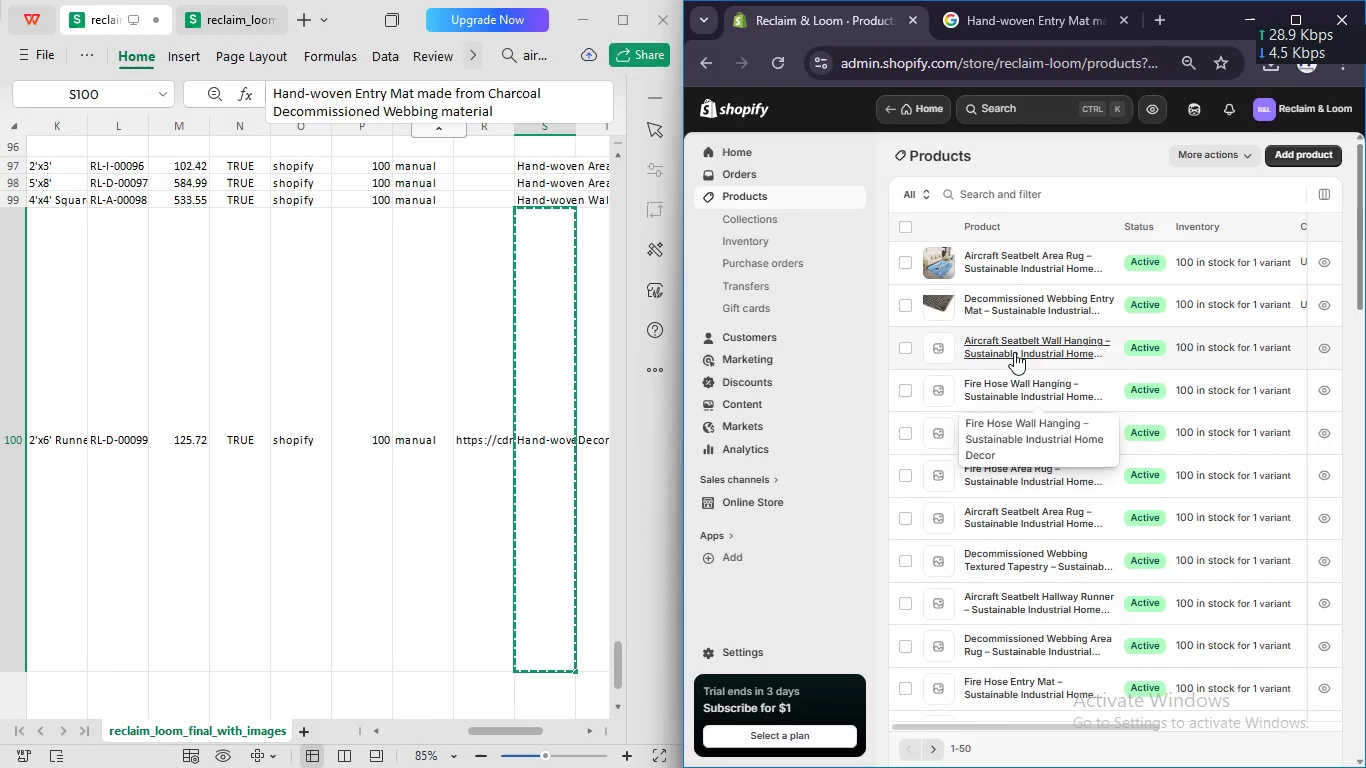 
left_click([1012, 348])
 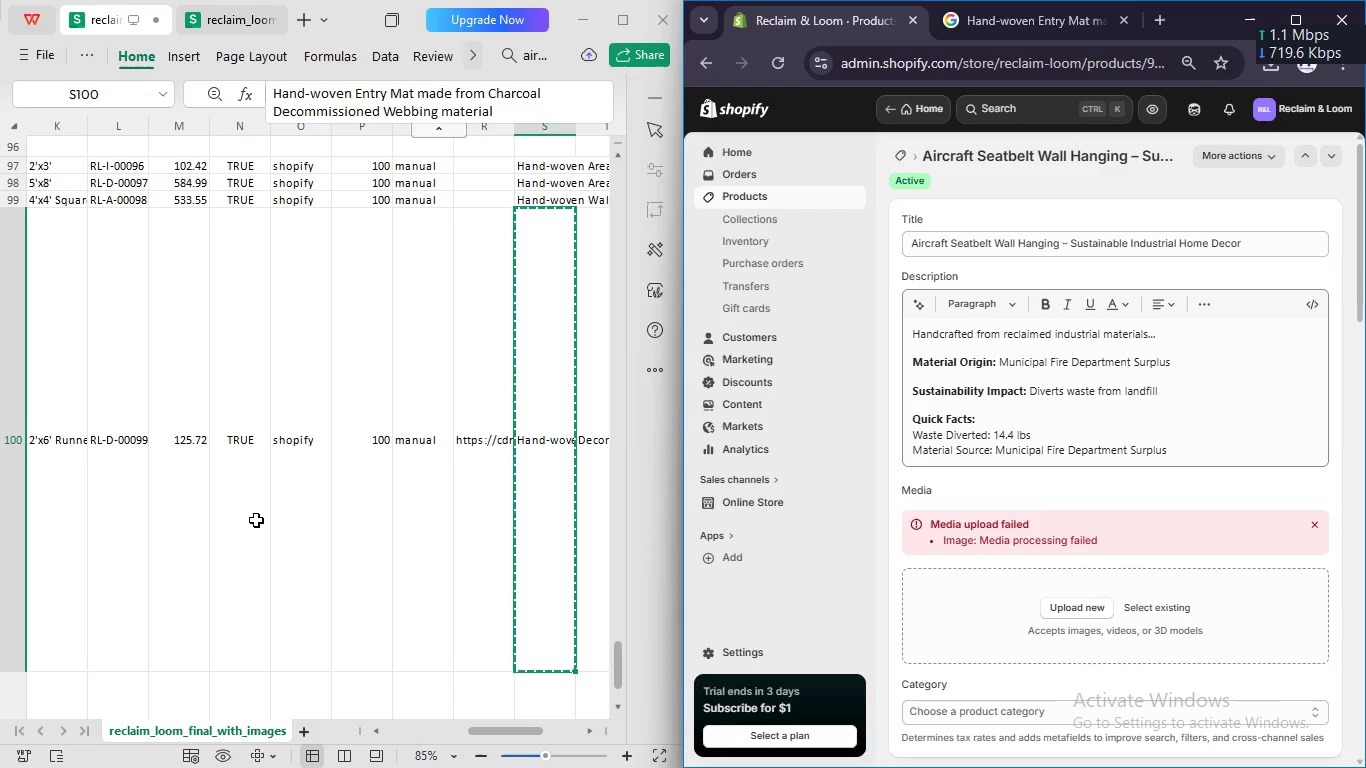 
key(ArrowUp)
 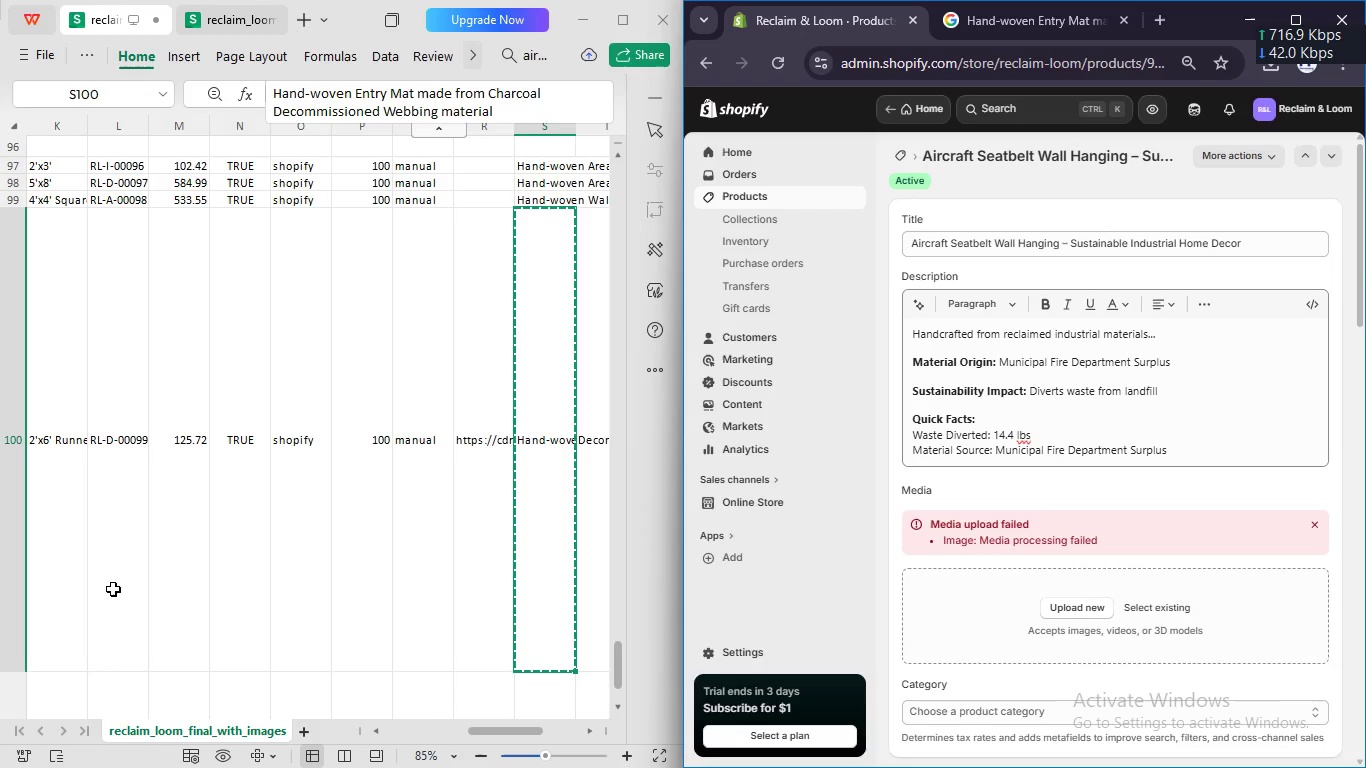 
scroll: coordinate [113, 588], scroll_direction: up, amount: 36.0
 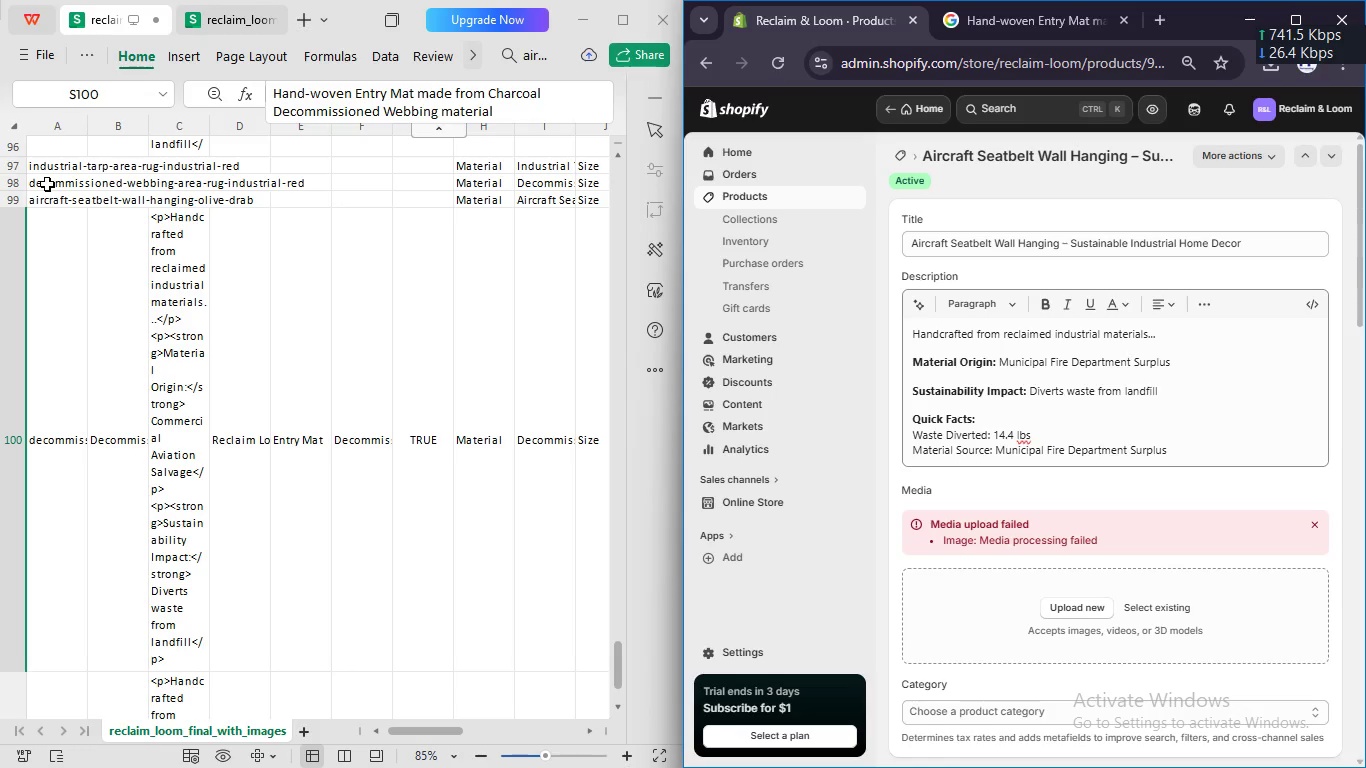 
left_click([48, 198])
 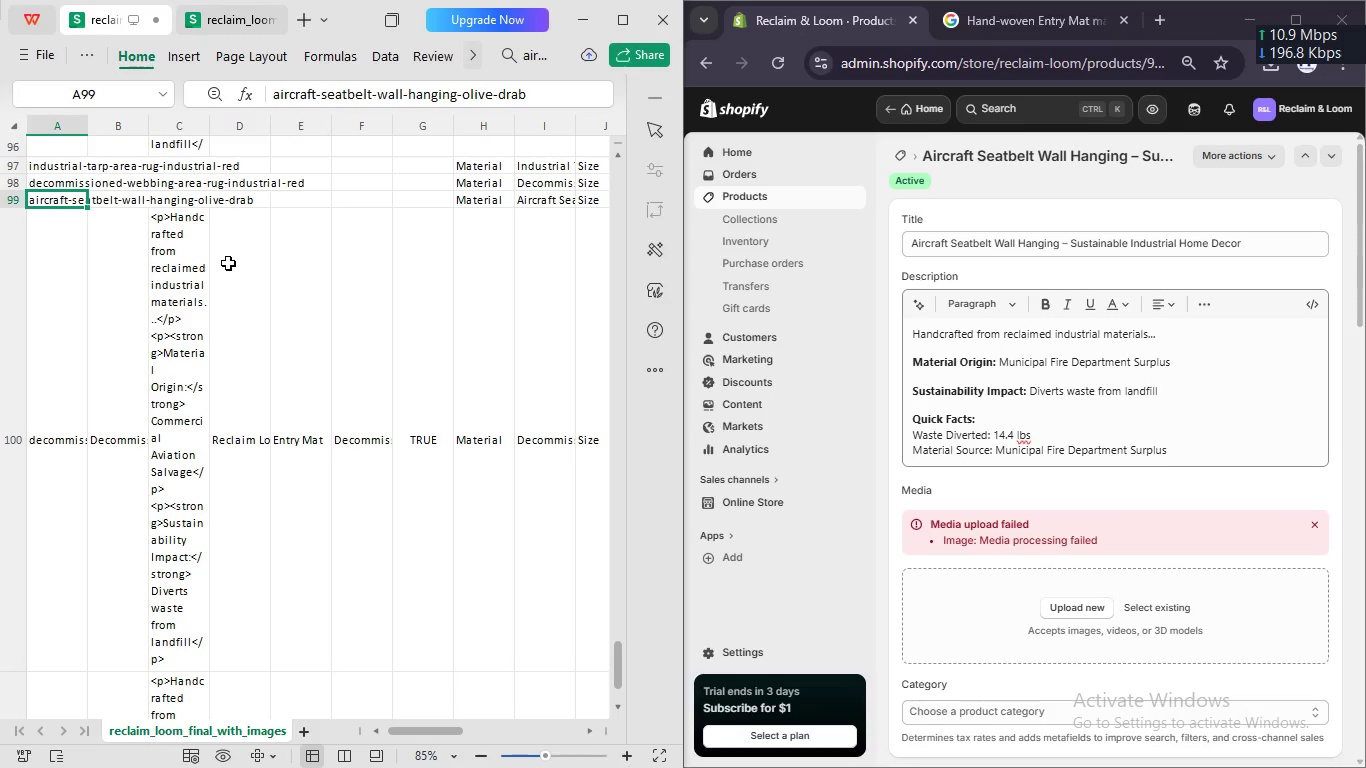 
scroll: coordinate [228, 262], scroll_direction: none, amount: 0.0
 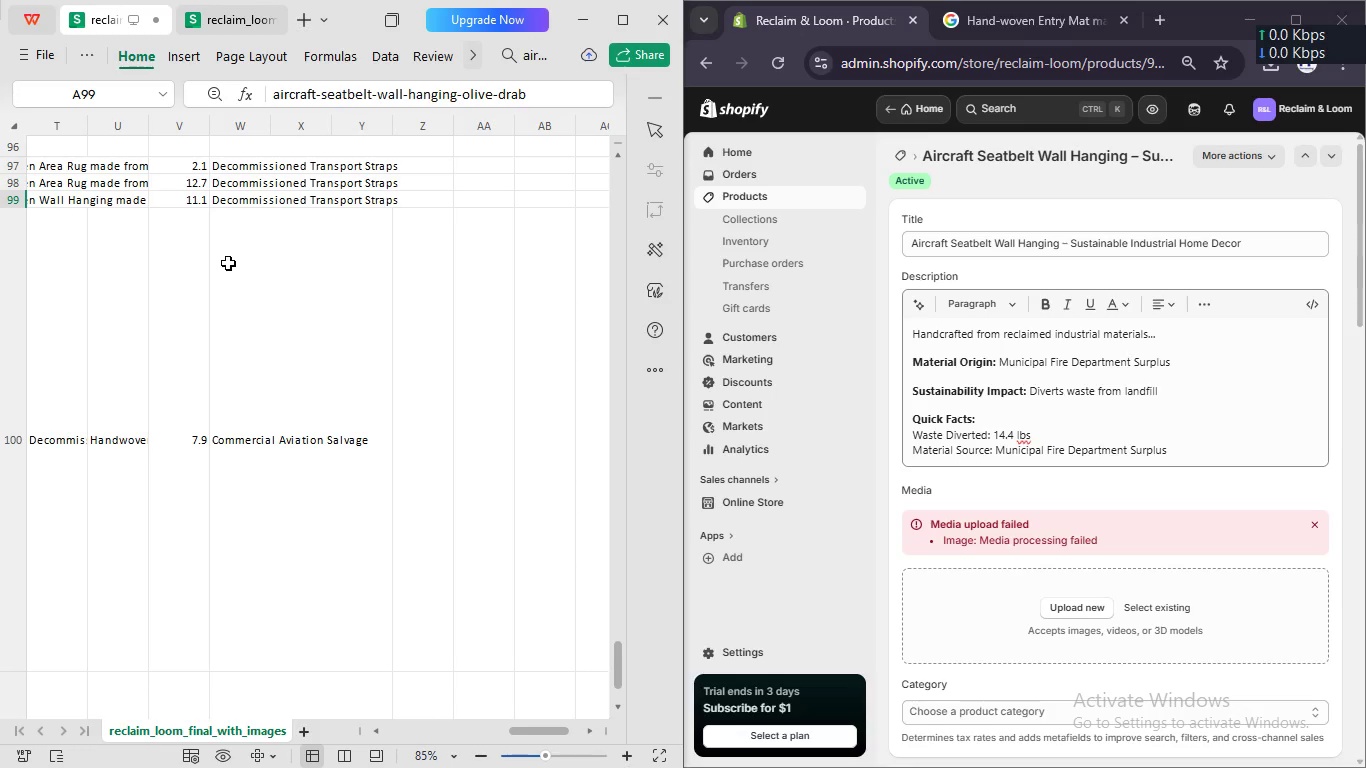 
scroll: coordinate [385, 217], scroll_direction: up, amount: 1.0
 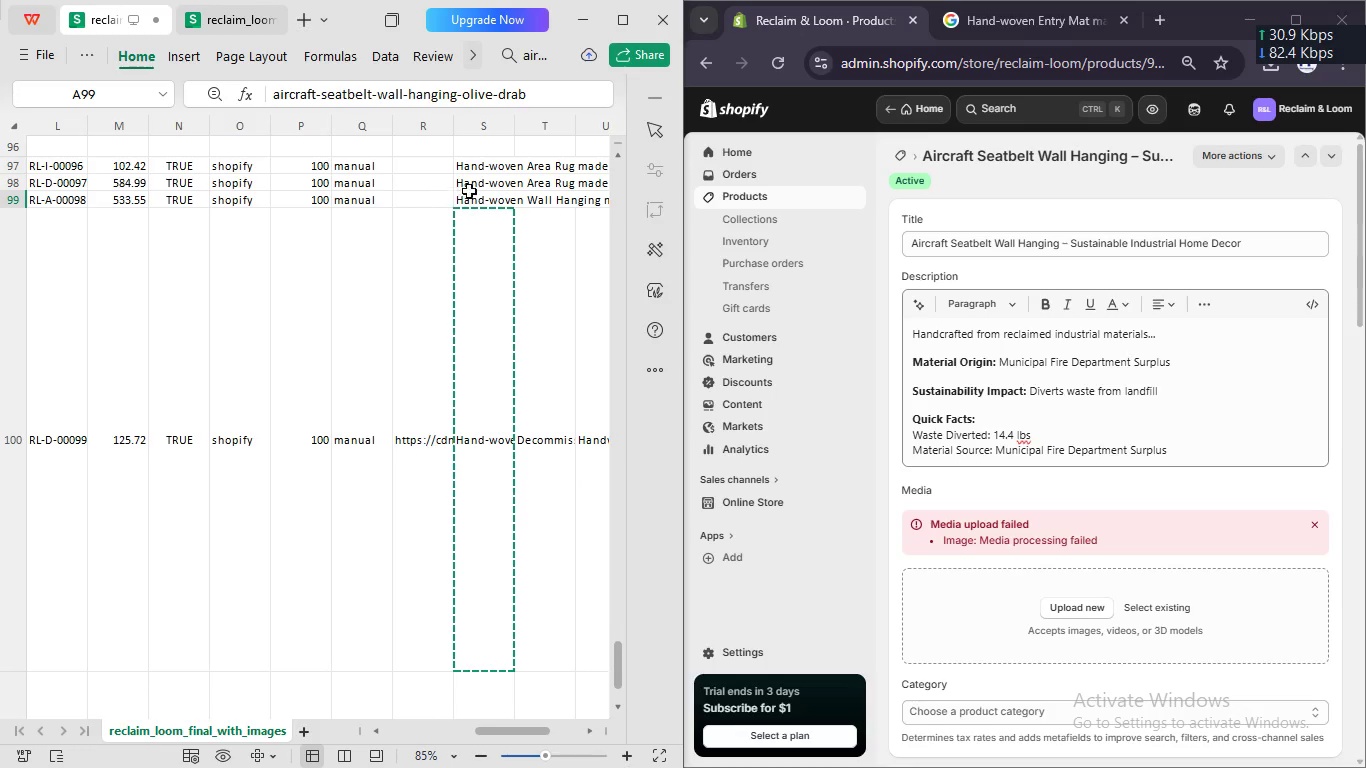 
left_click([477, 190])
 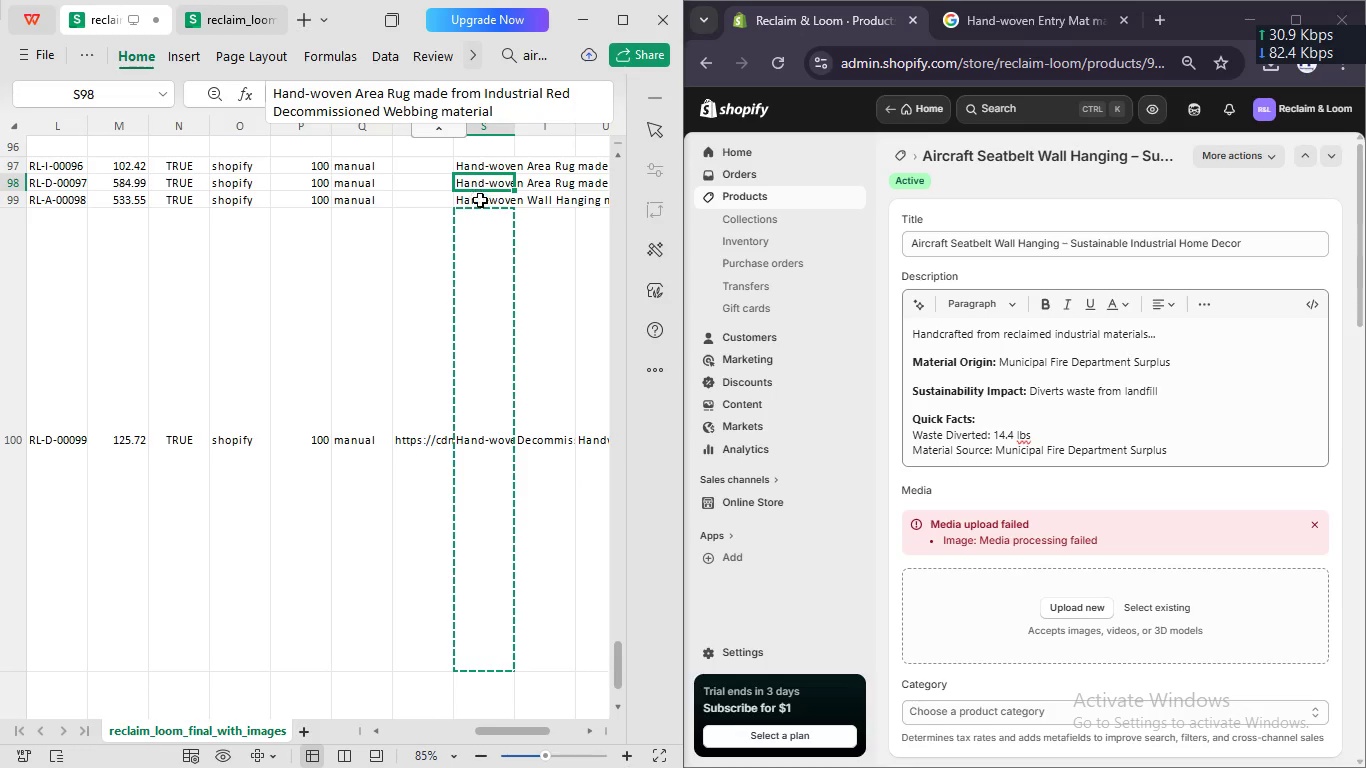 
left_click([481, 201])
 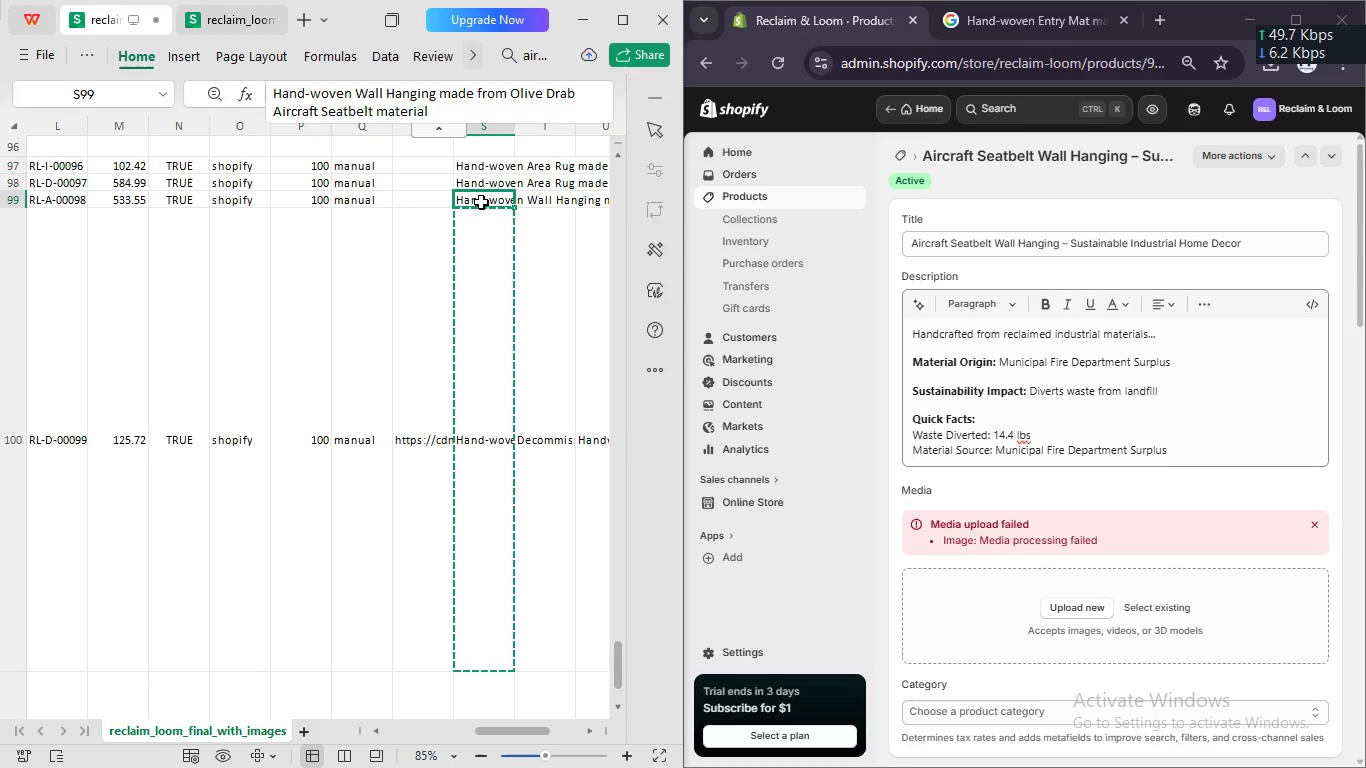 
key(Control+C)
 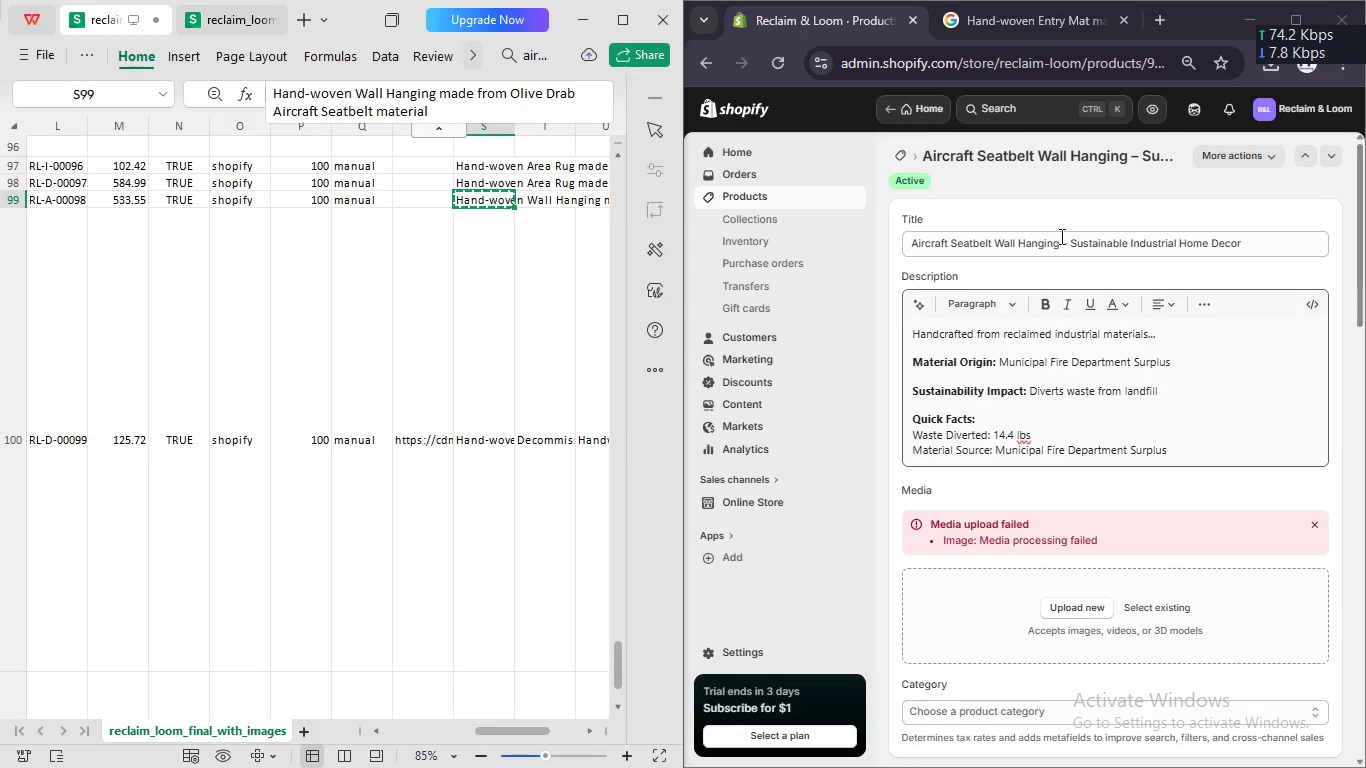 
left_click([1035, 13])
 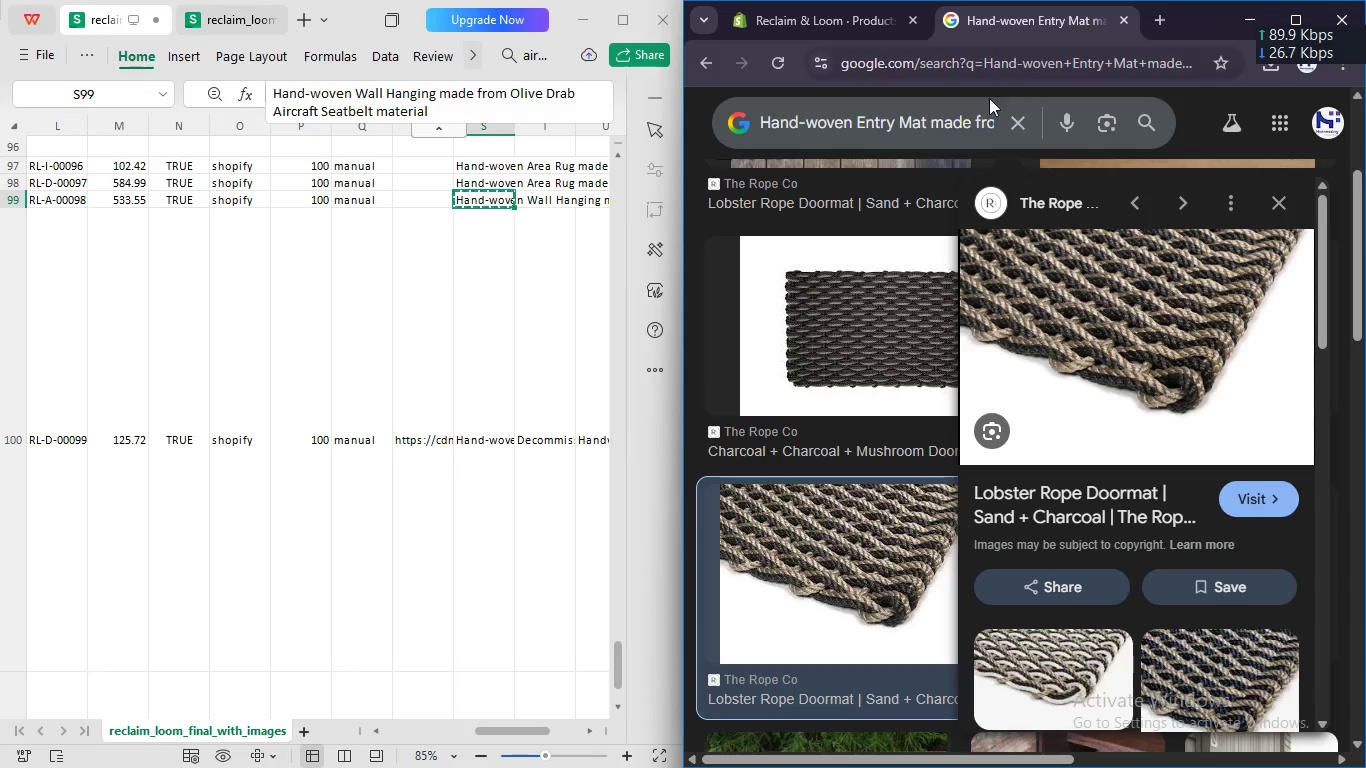 
left_click([976, 118])
 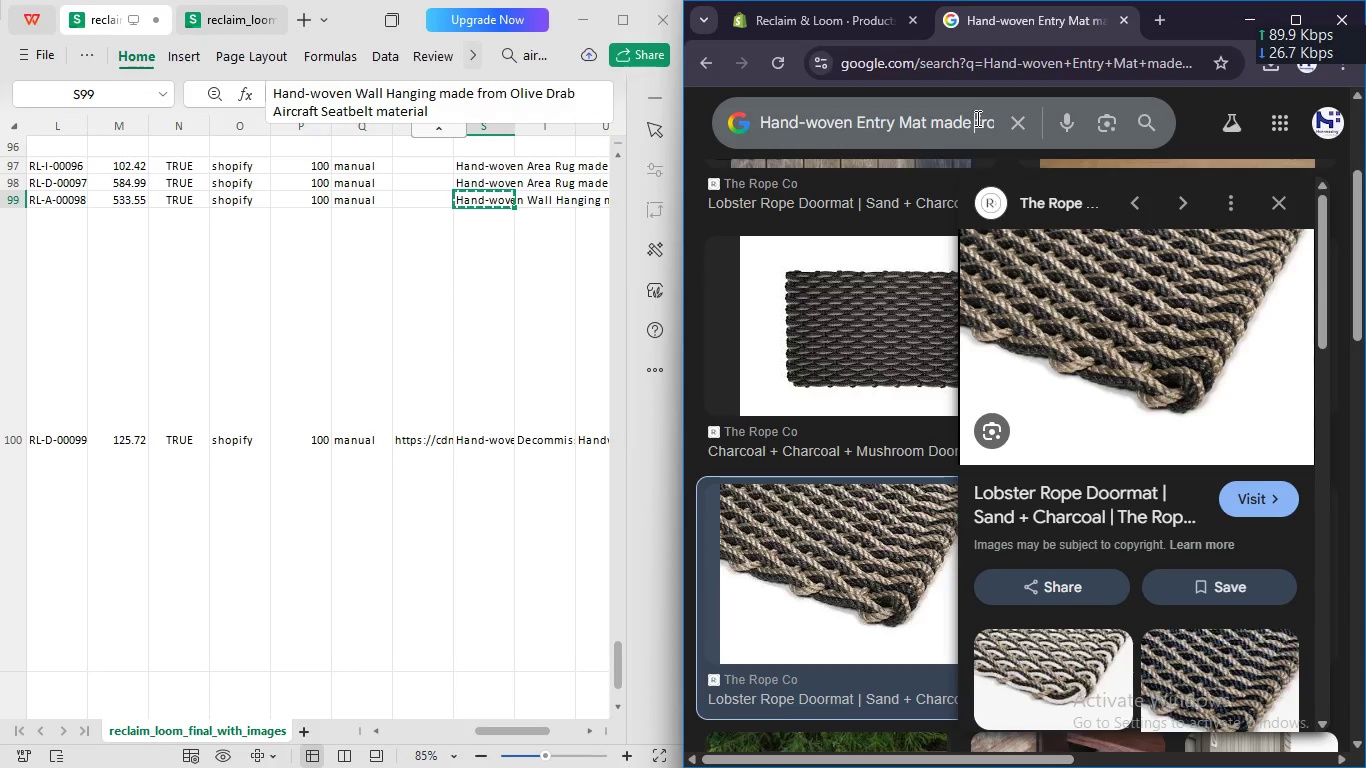 
key(Control+A)
 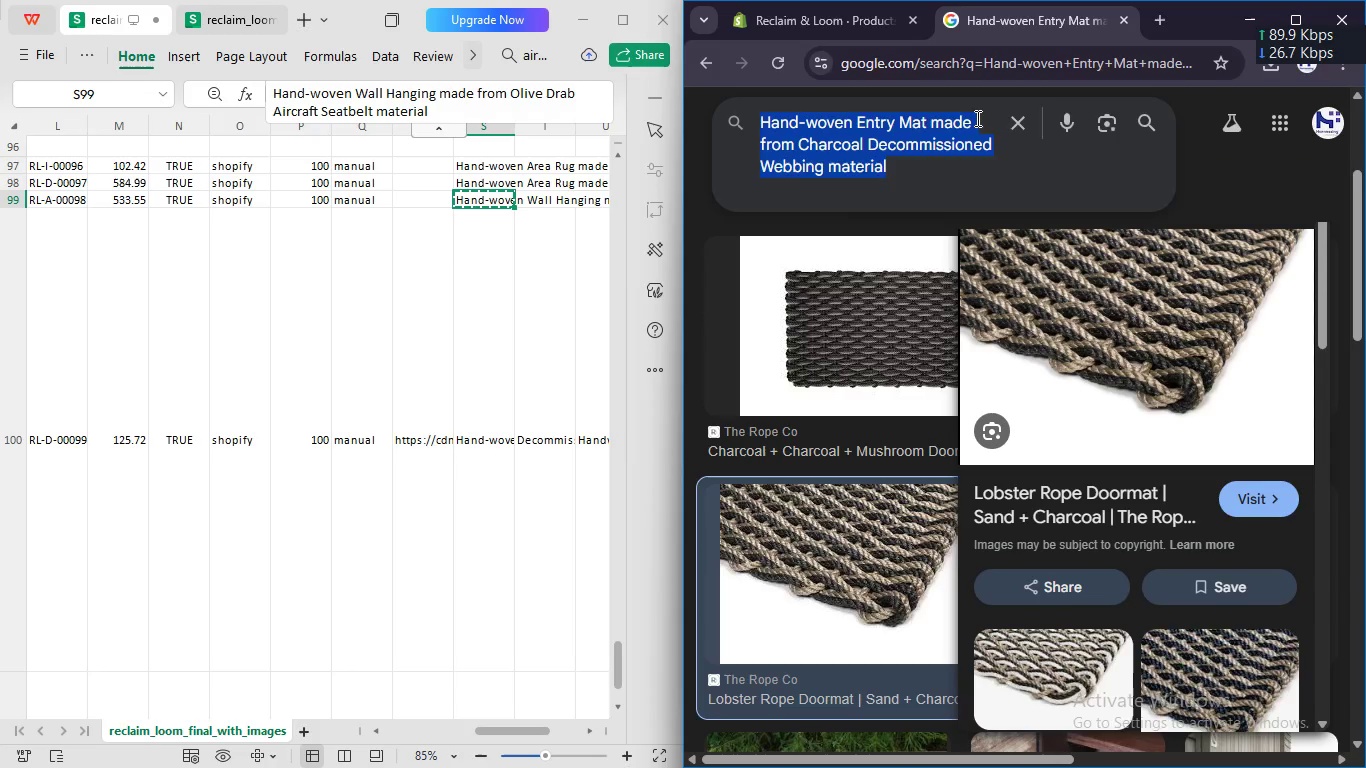 
key(Control+V)
 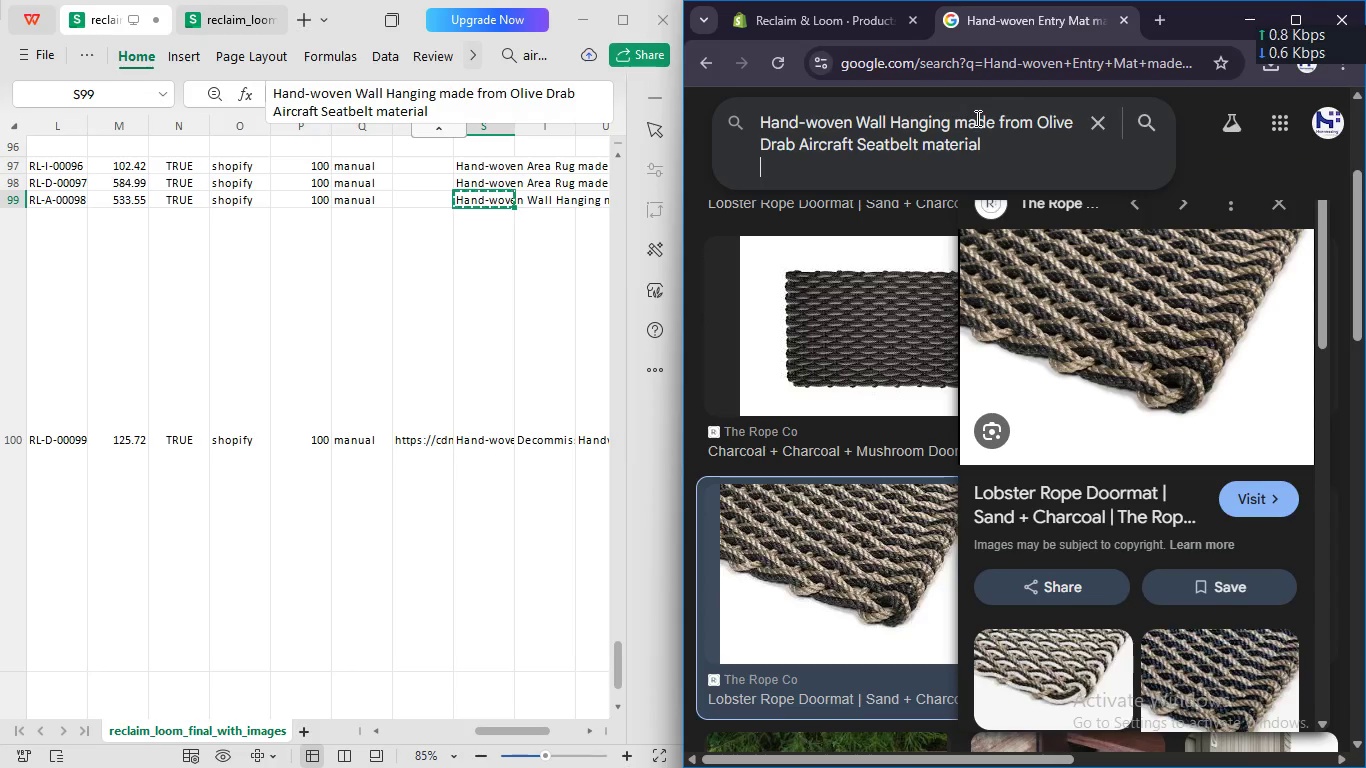 
key(Enter)
 